 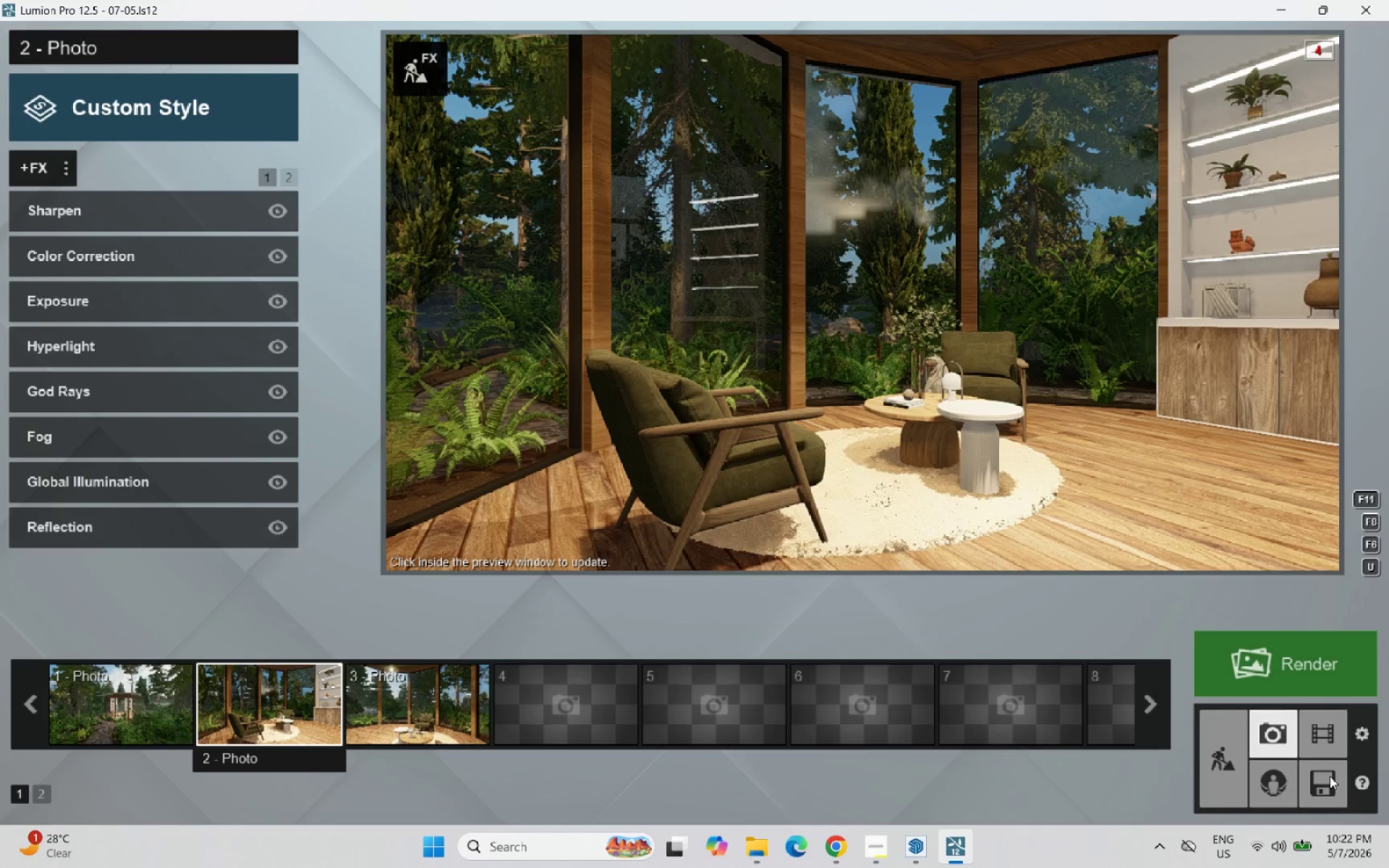 
left_click([1330, 776])
 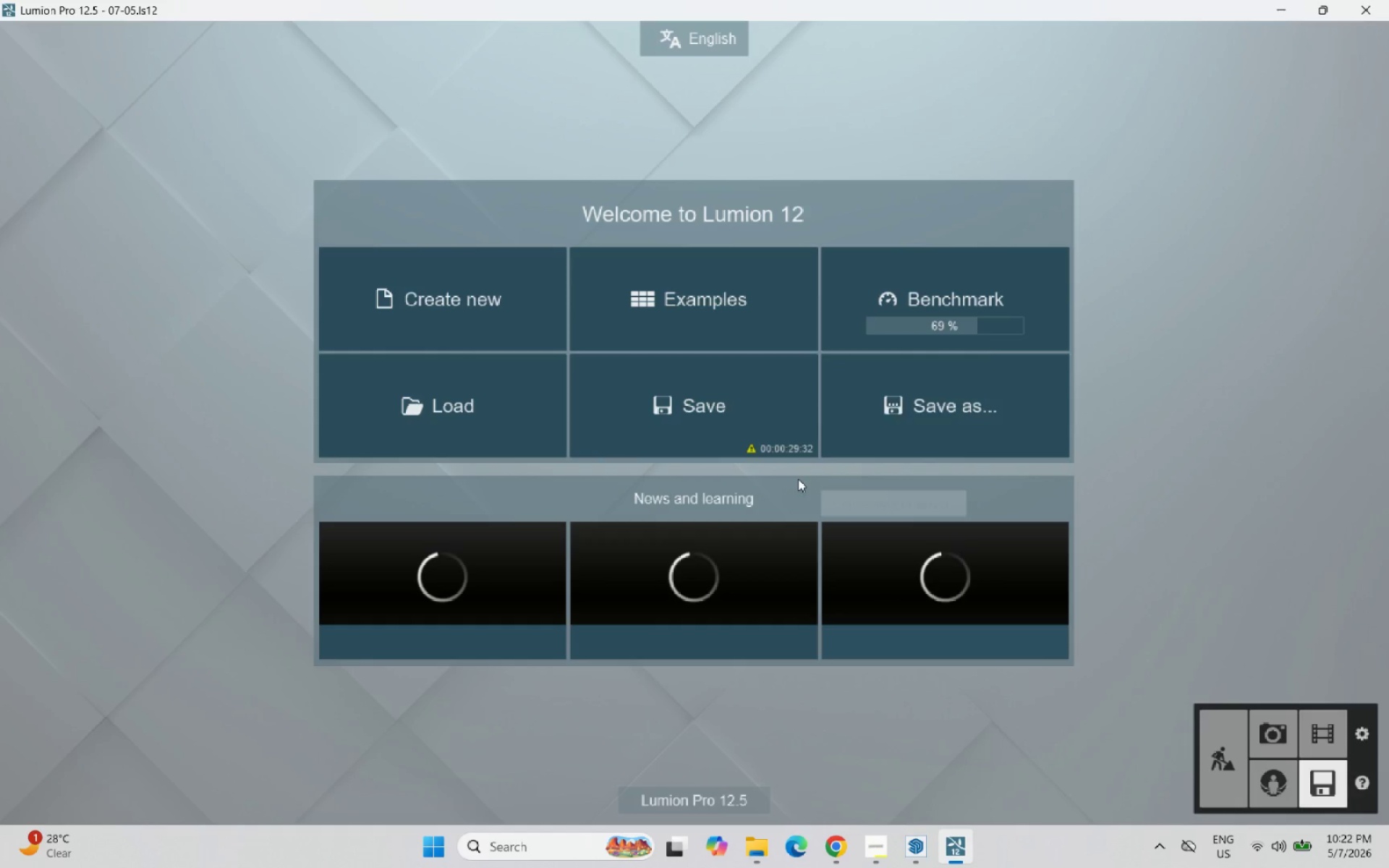 
left_click([787, 427])
 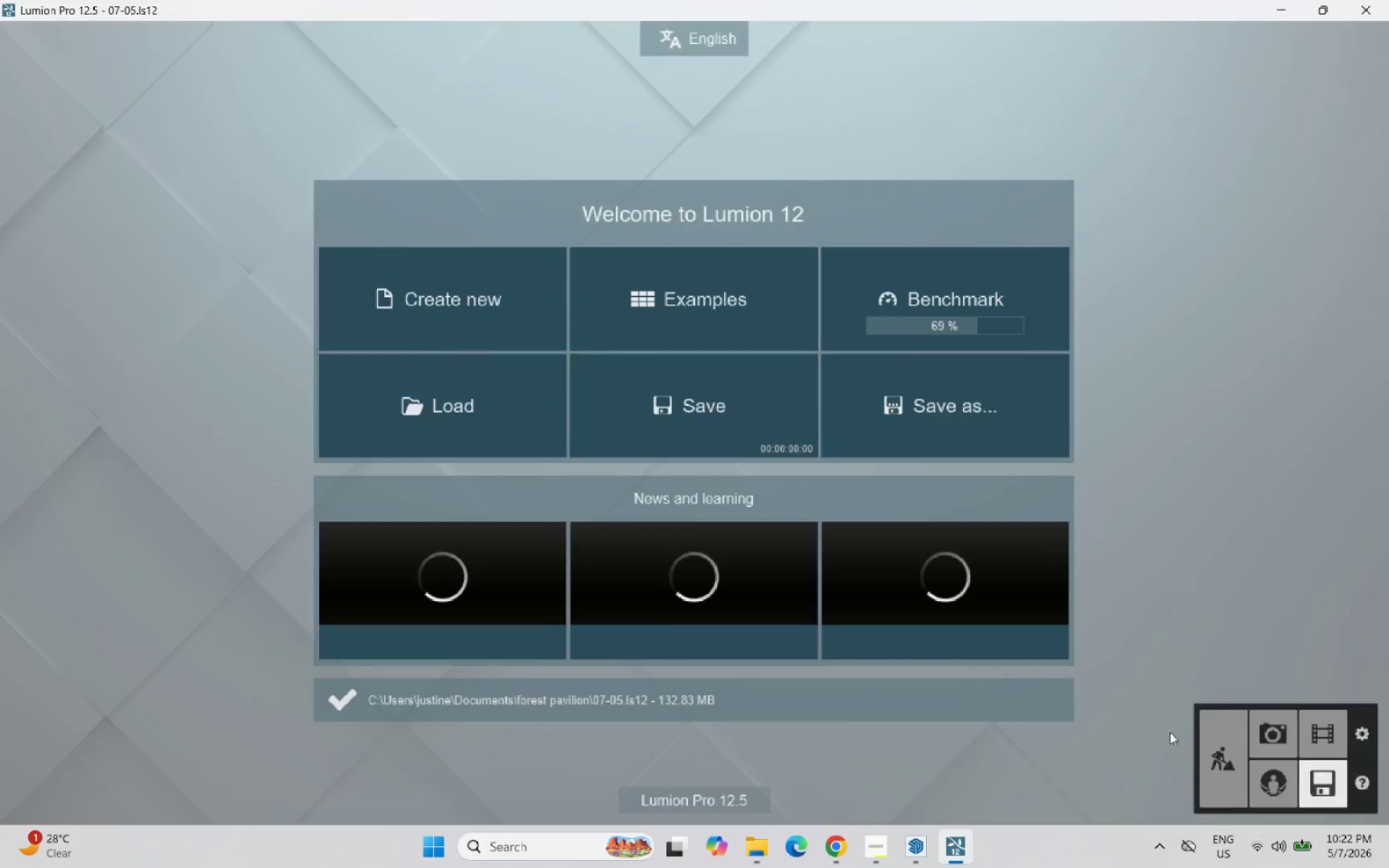 
left_click([1224, 795])
 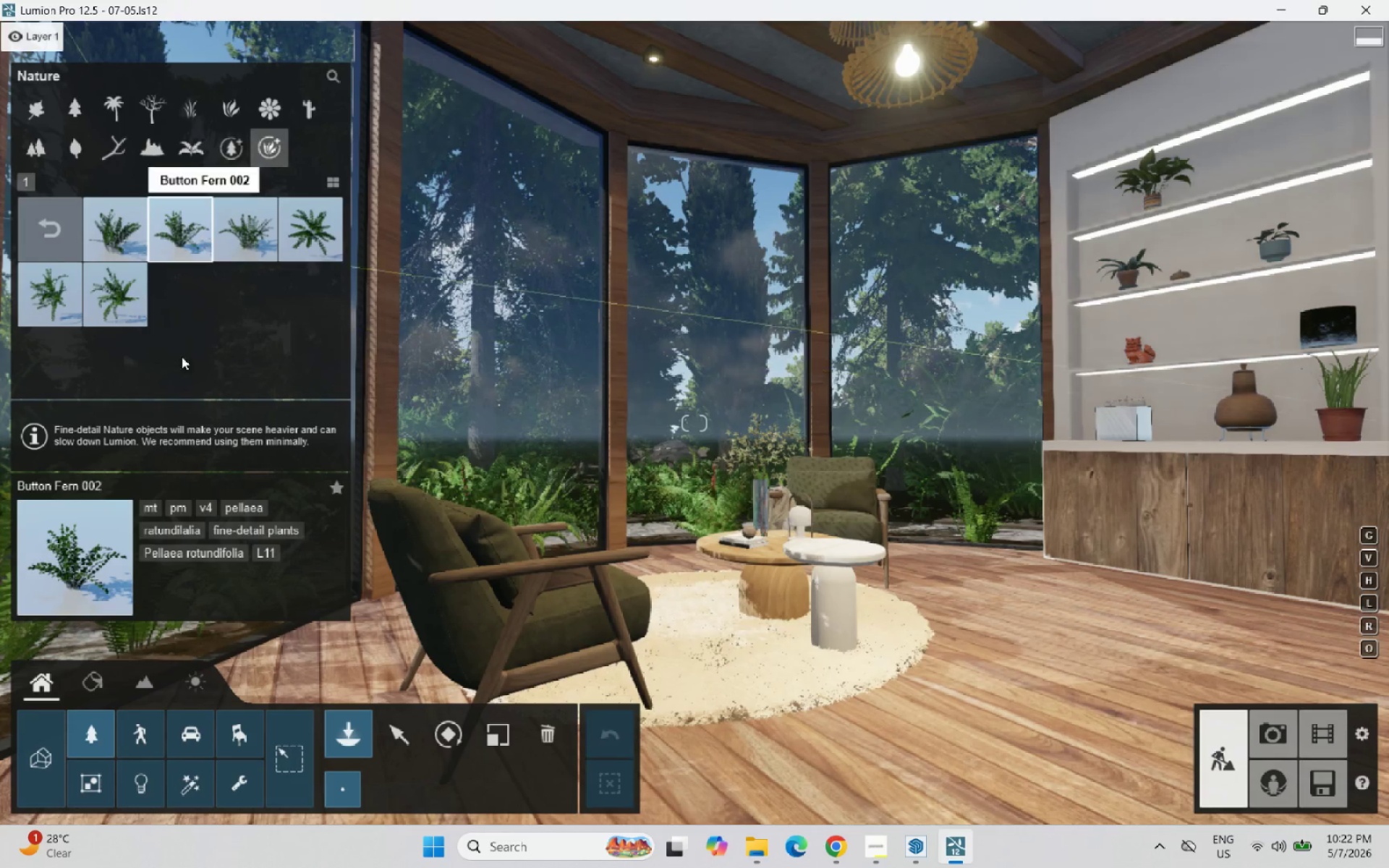 
left_click([389, 733])
 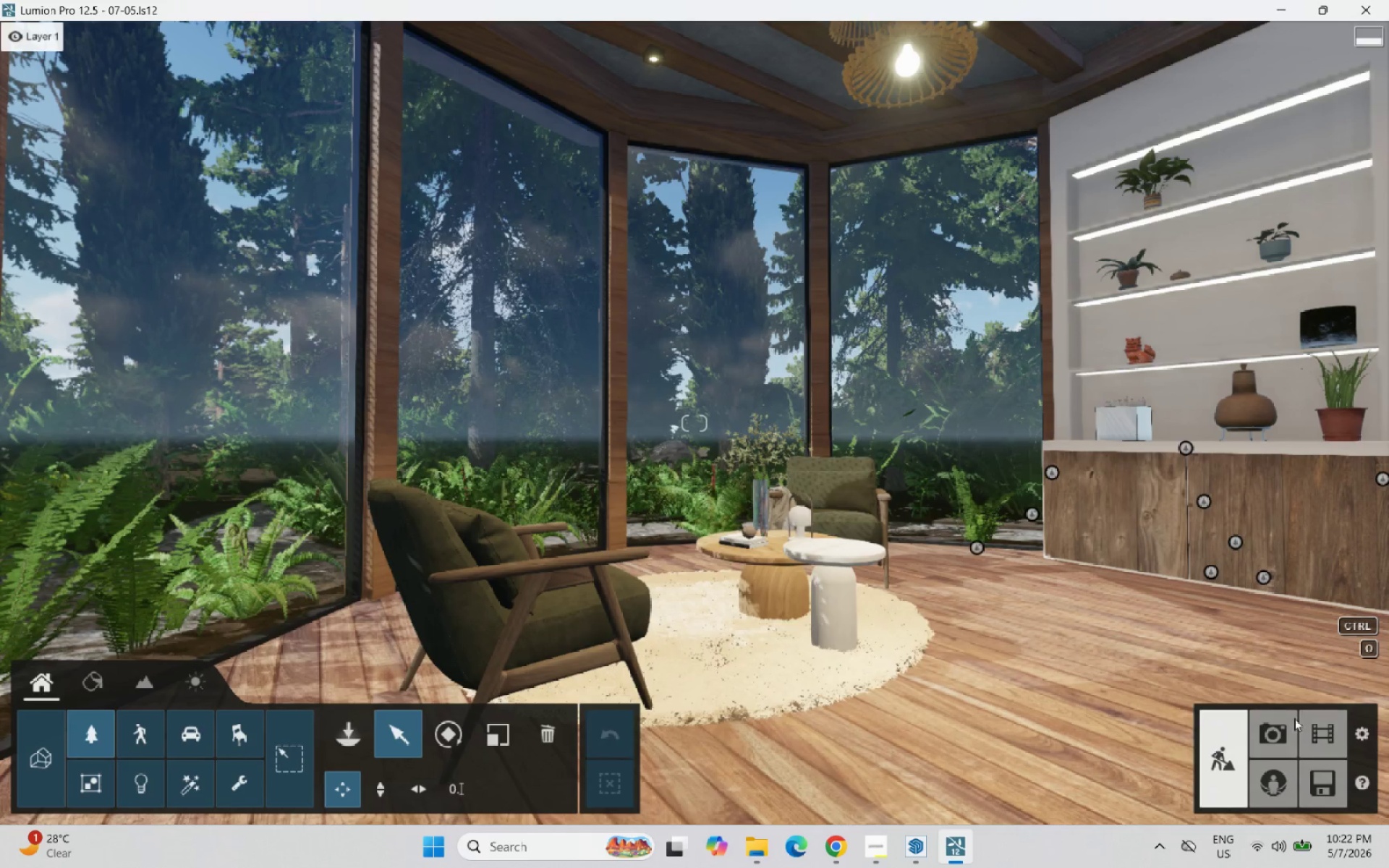 
left_click([1288, 735])
 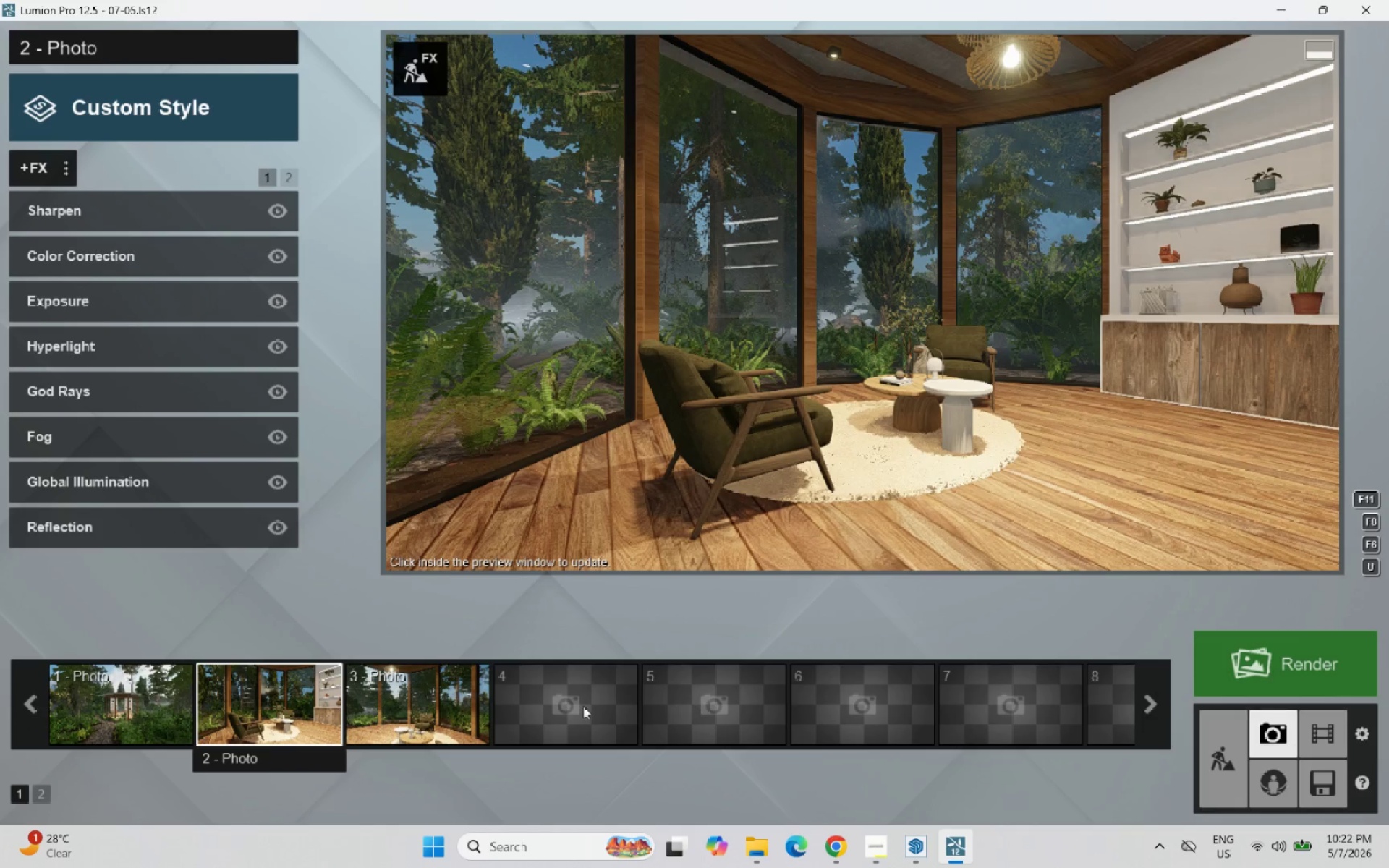 
mouse_move([276, 709])
 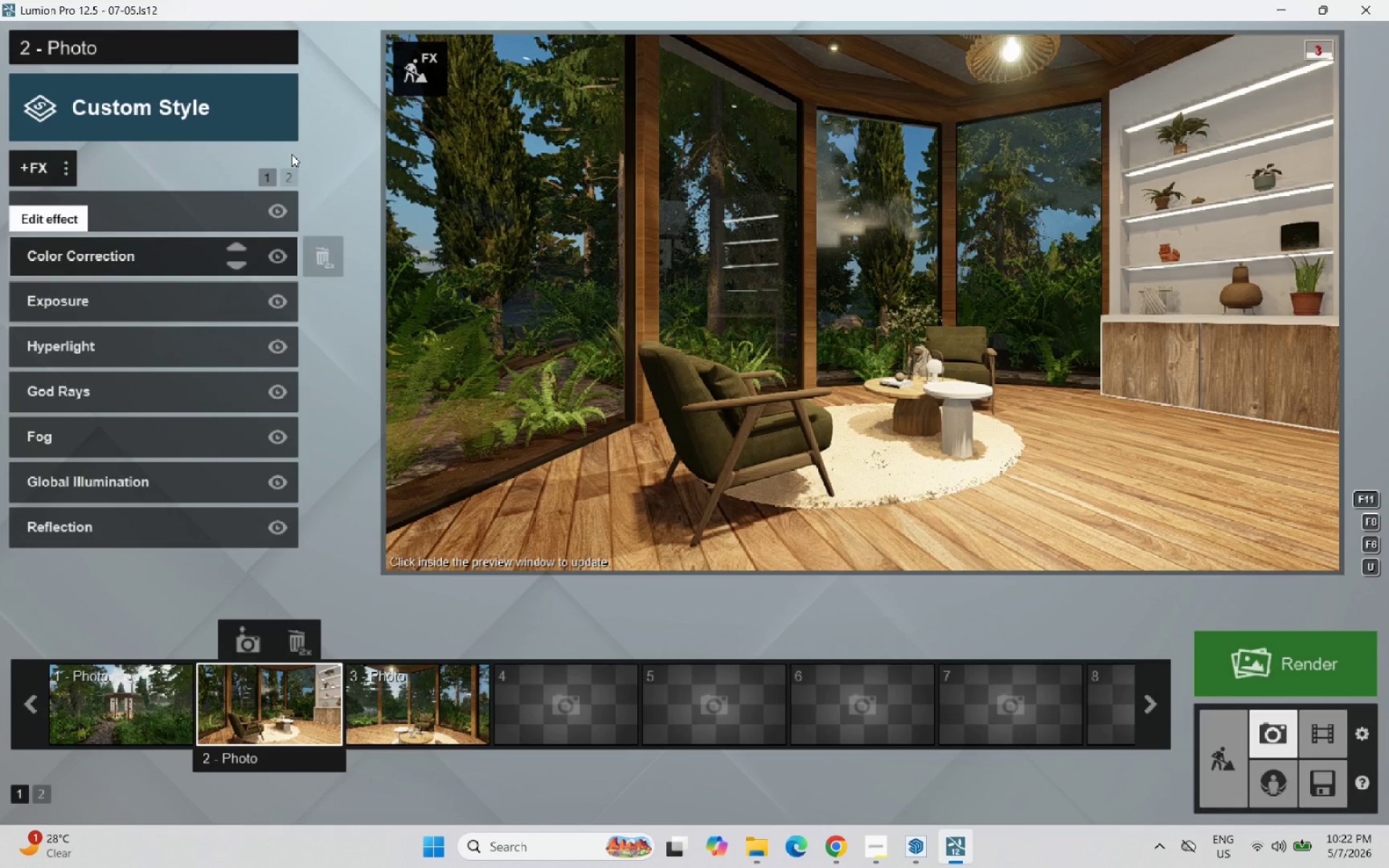 
left_click([289, 169])
 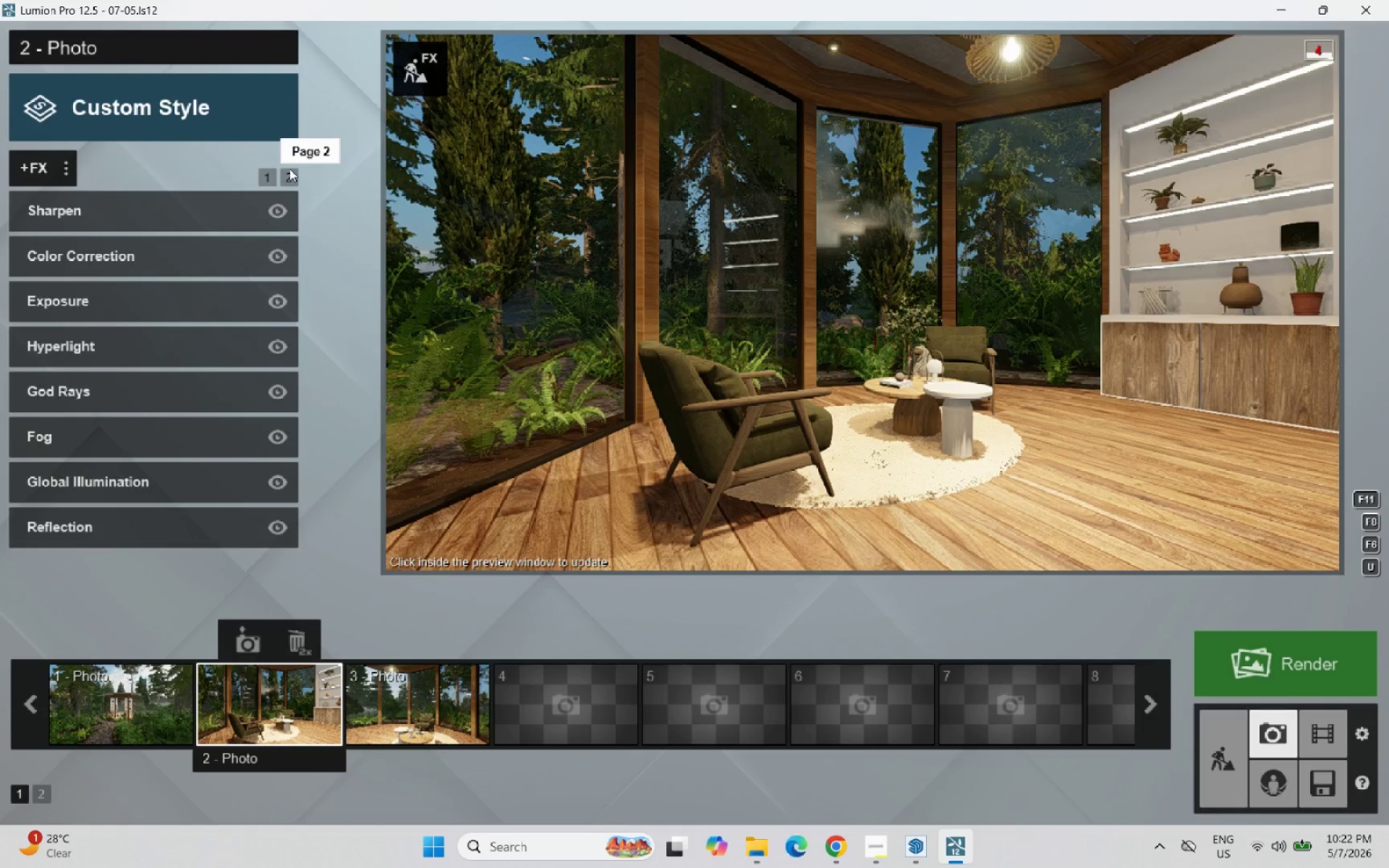 
left_click([289, 169])
 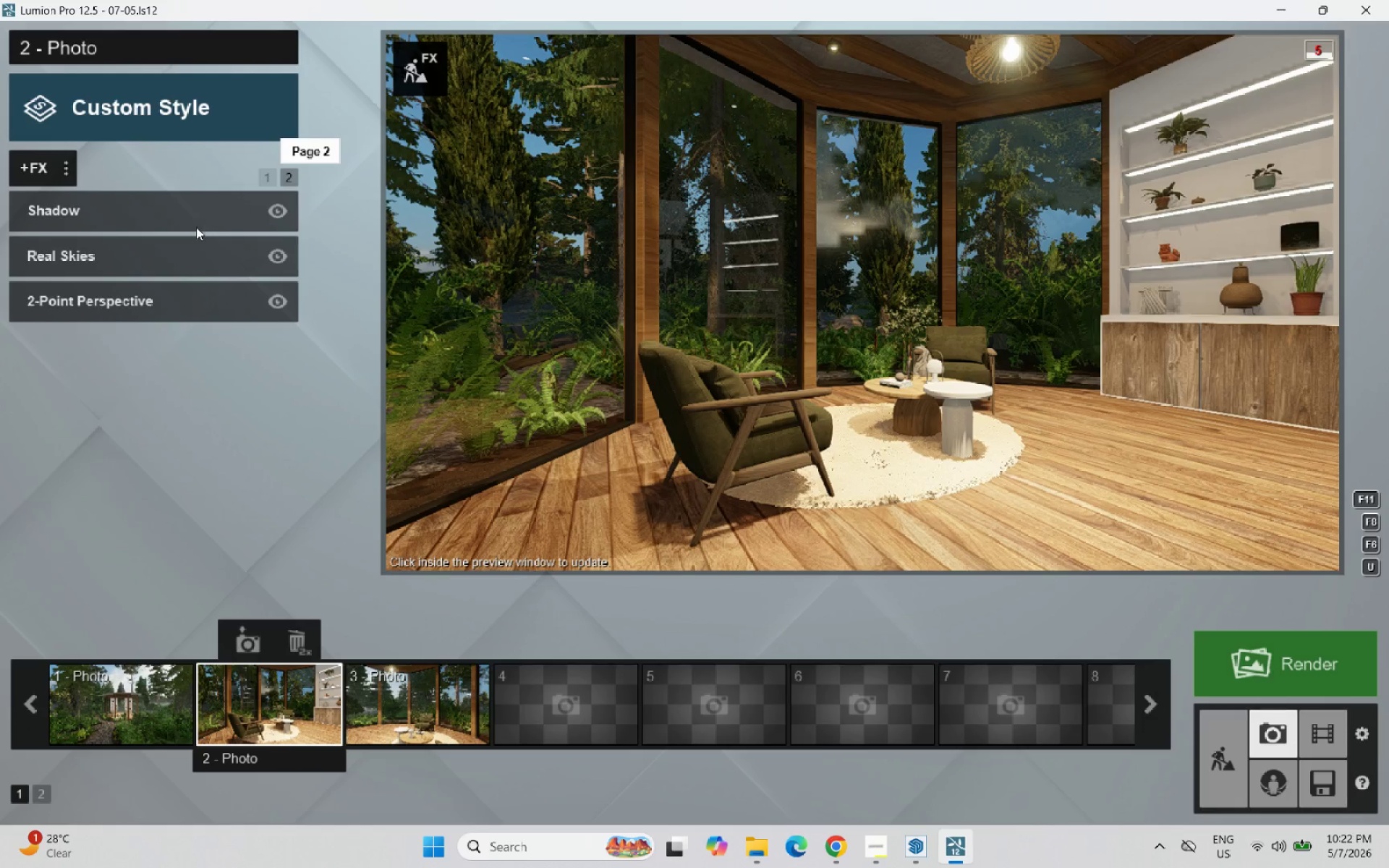 
left_click([184, 248])
 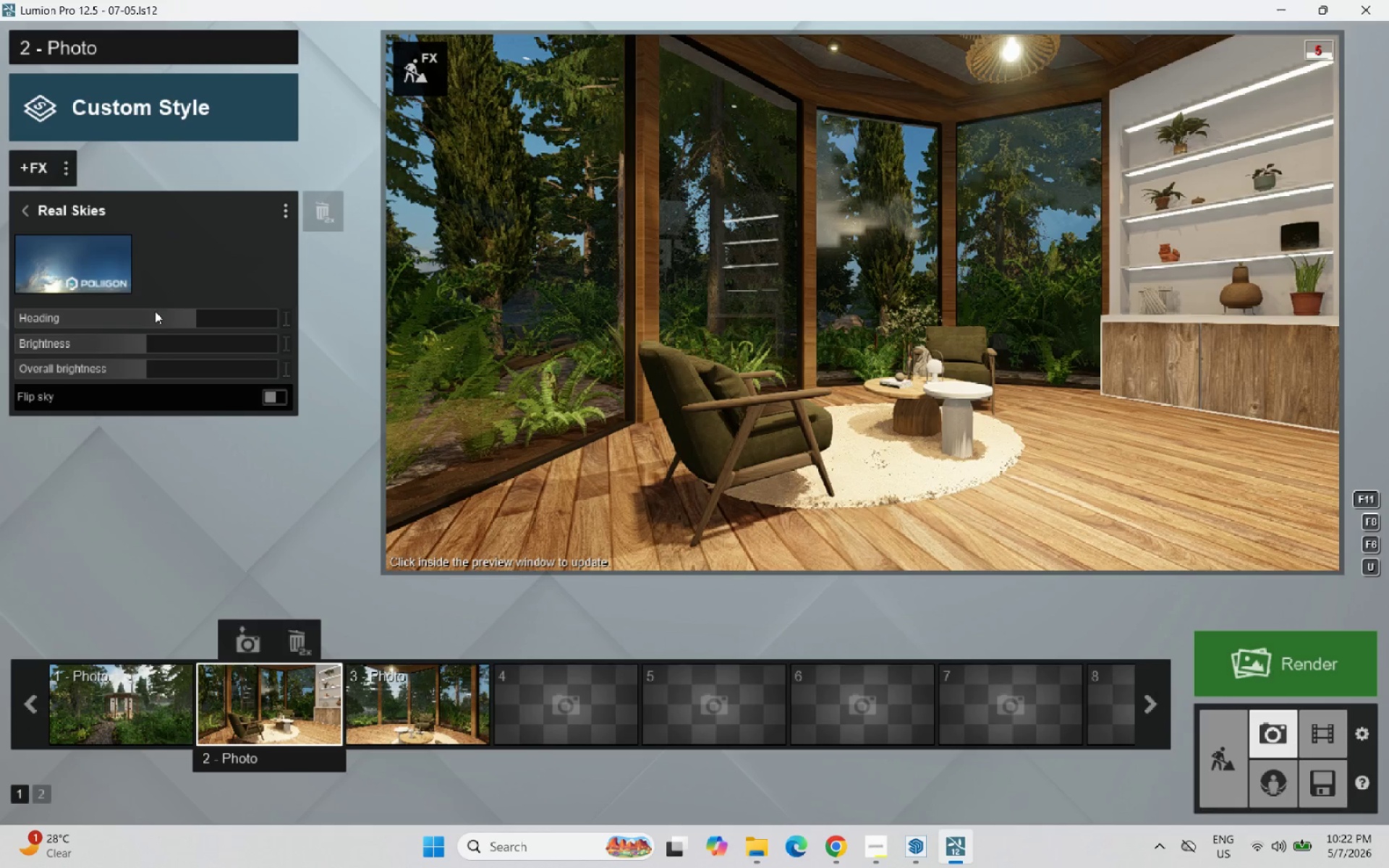 
left_click_drag(start_coordinate=[192, 315], to_coordinate=[35, 331])
 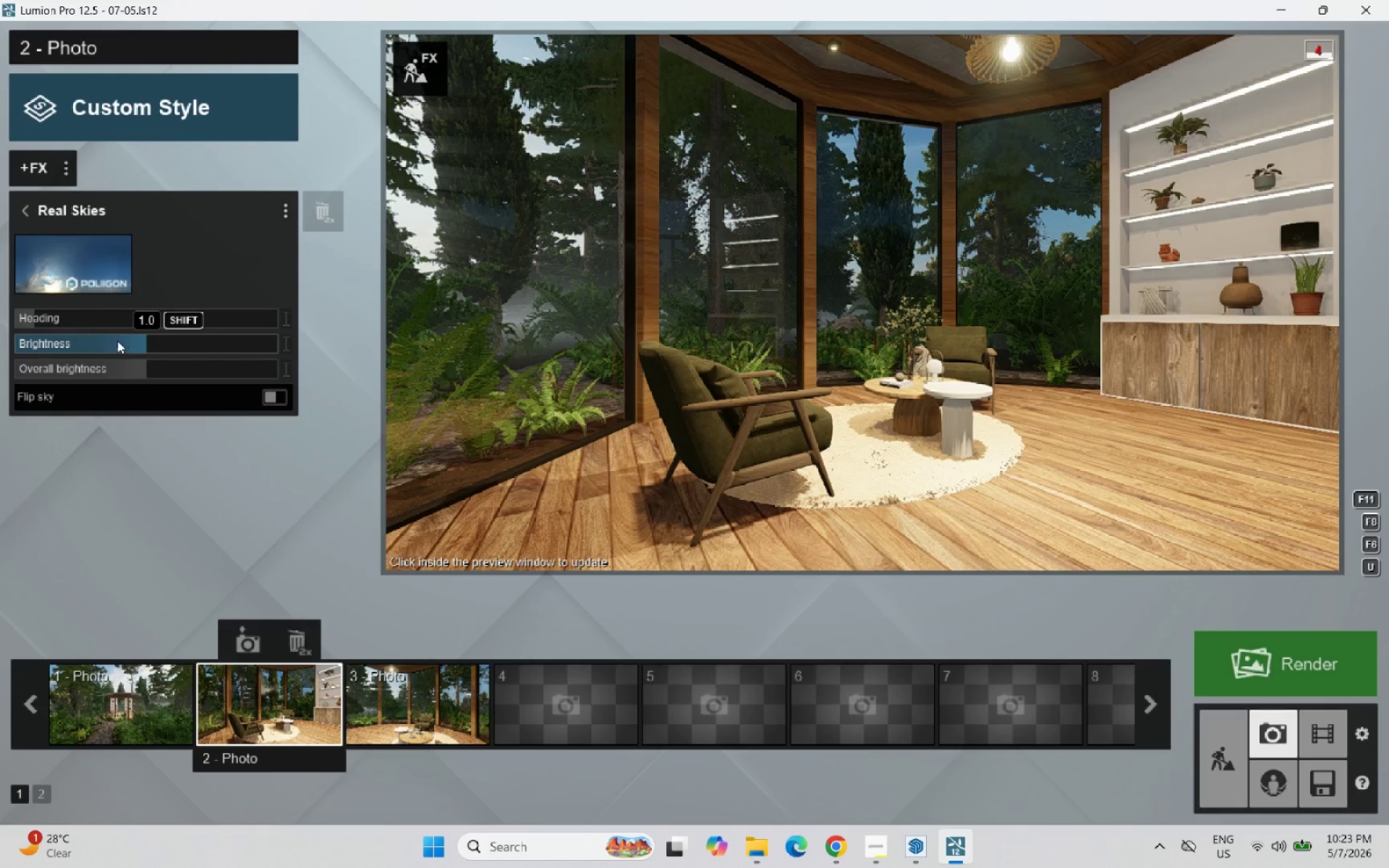 
left_click([48, 205])
 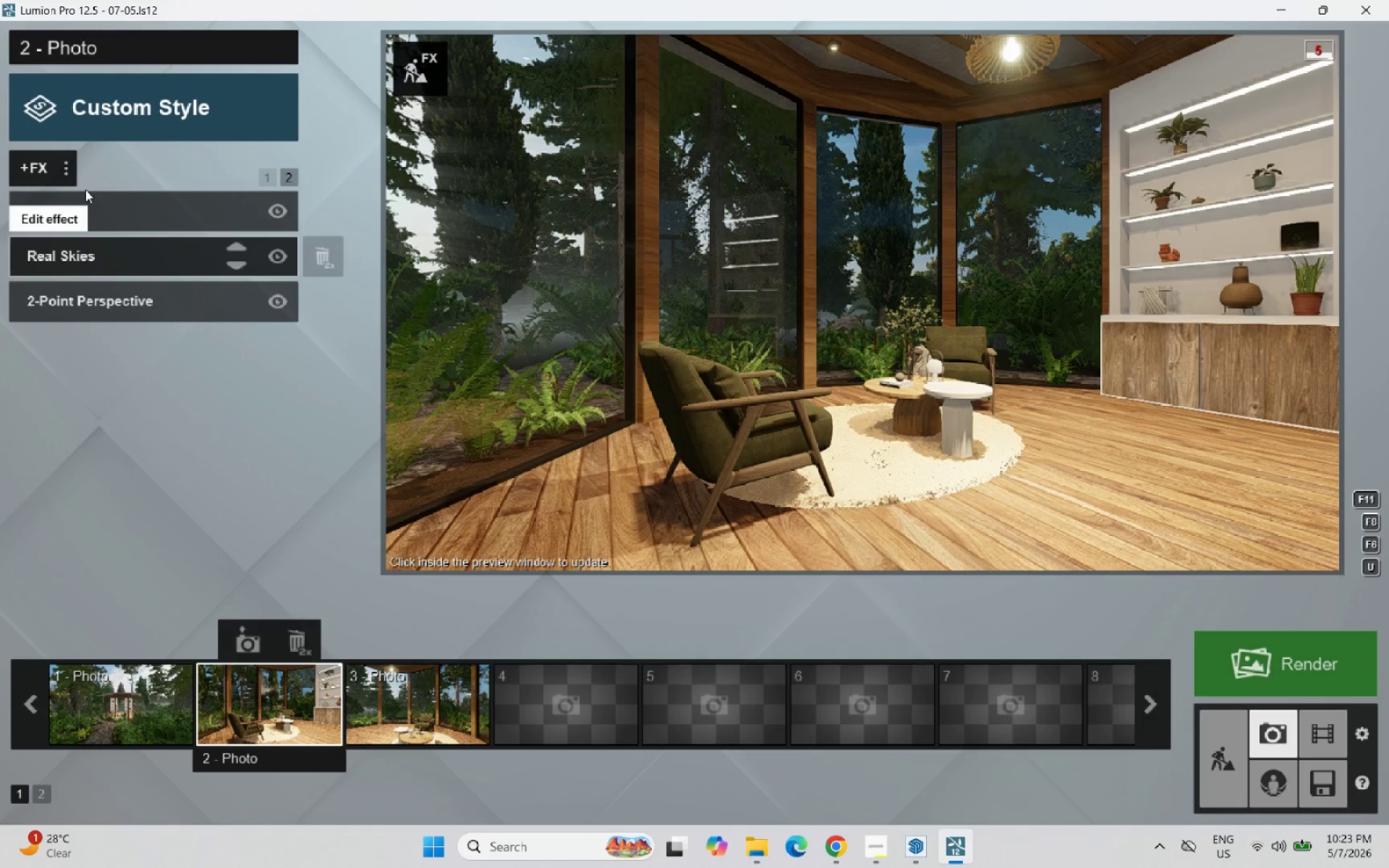 
left_click([271, 175])
 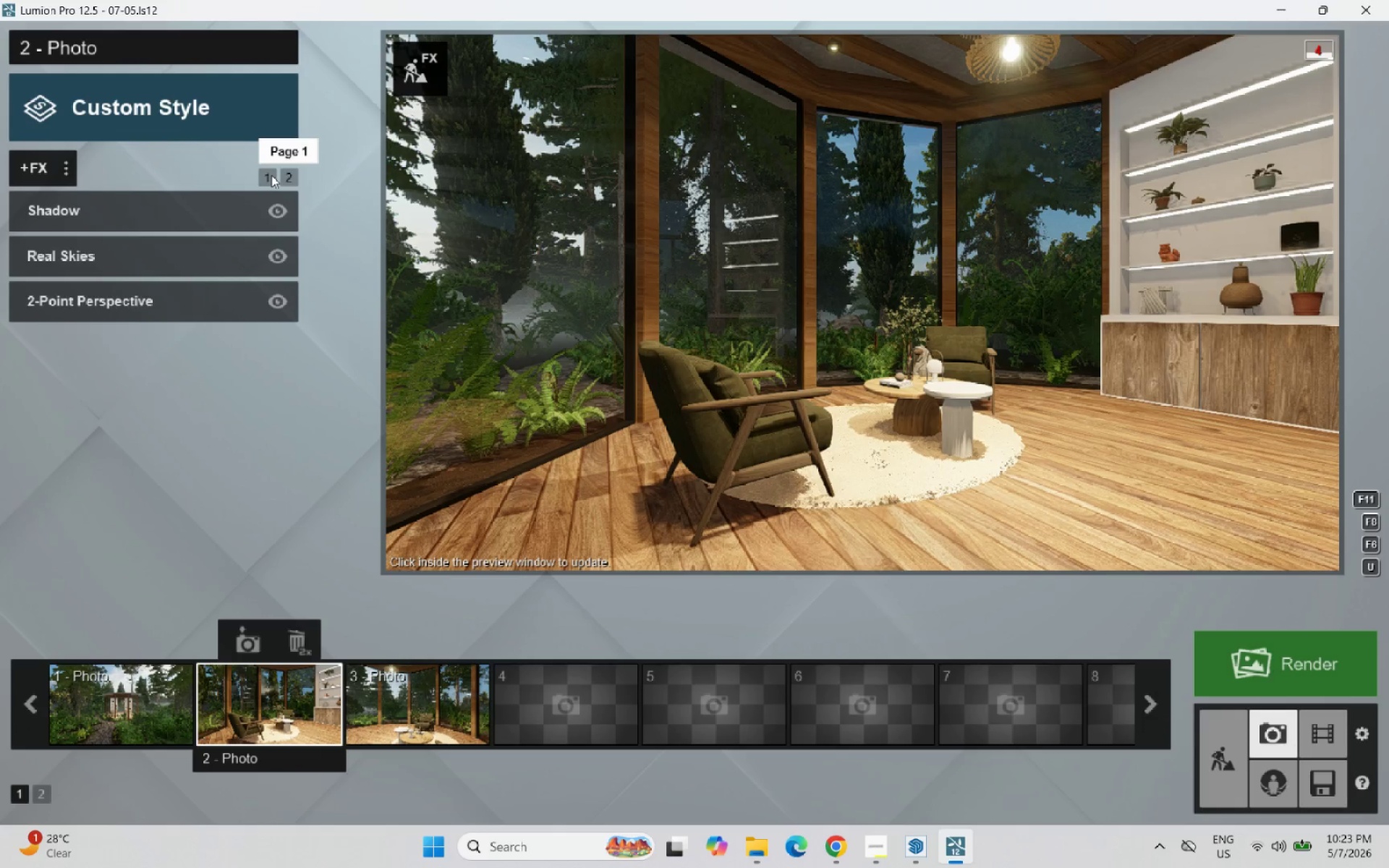 
left_click([271, 175])
 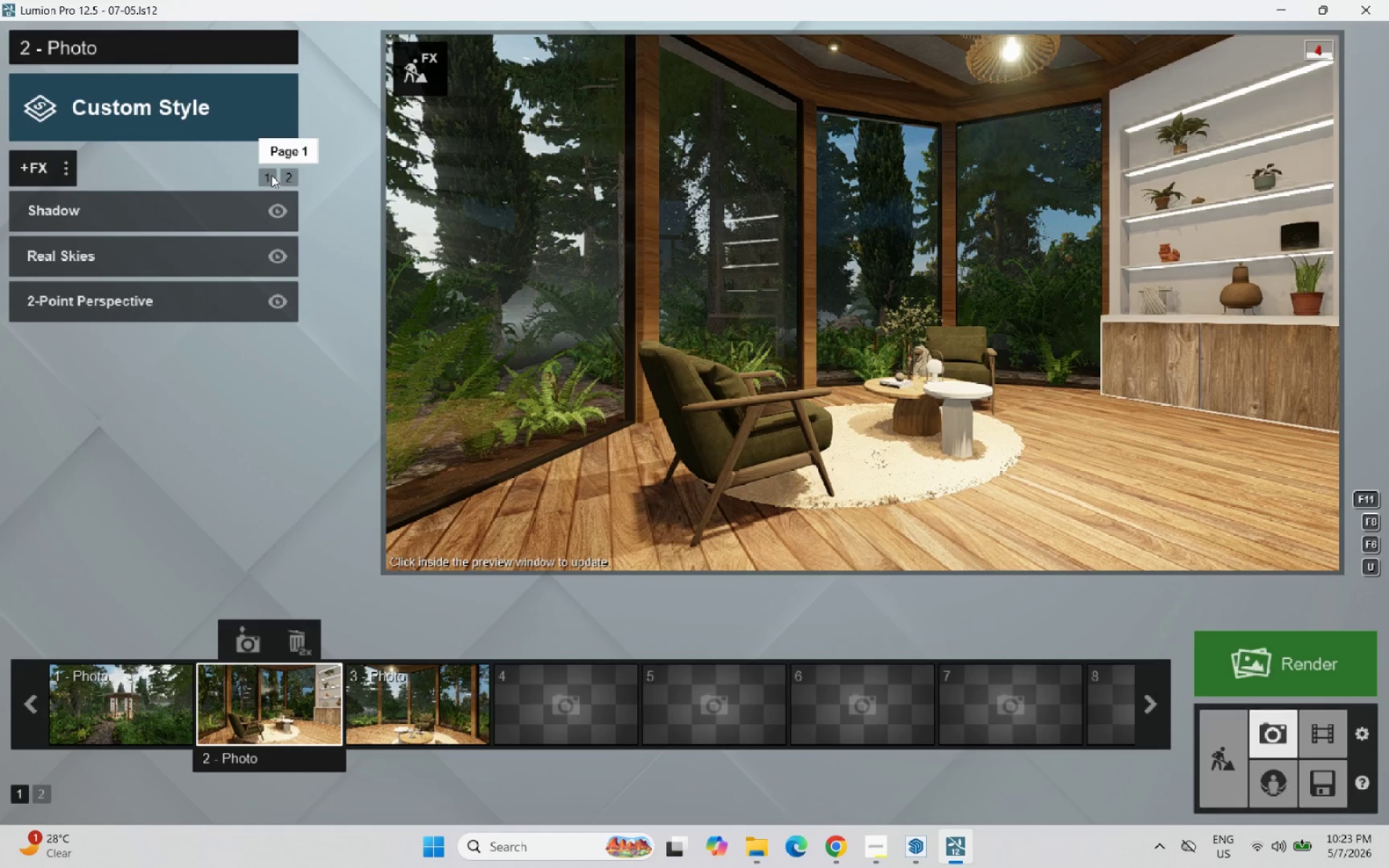 
left_click([271, 175])
 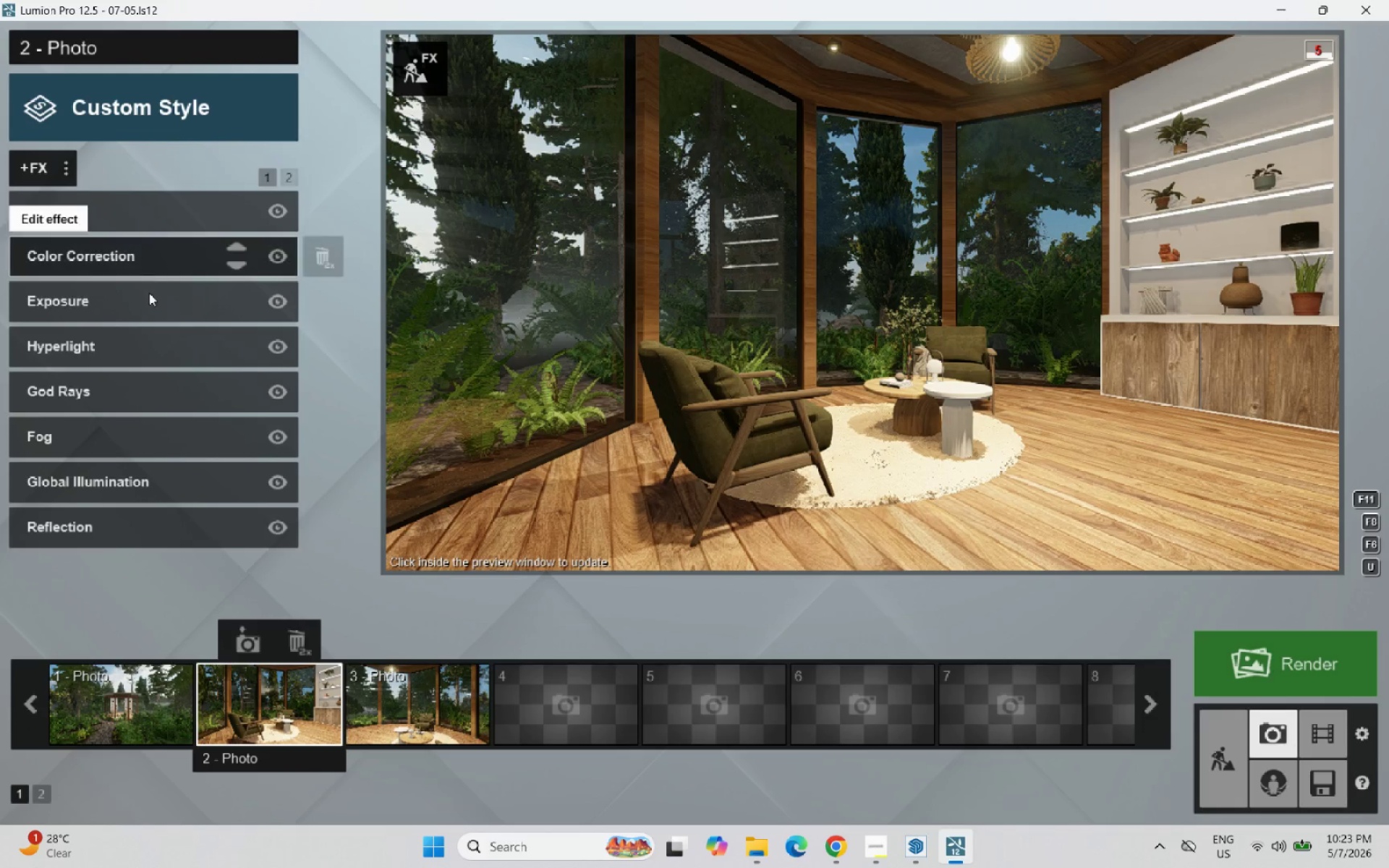 
left_click([132, 399])
 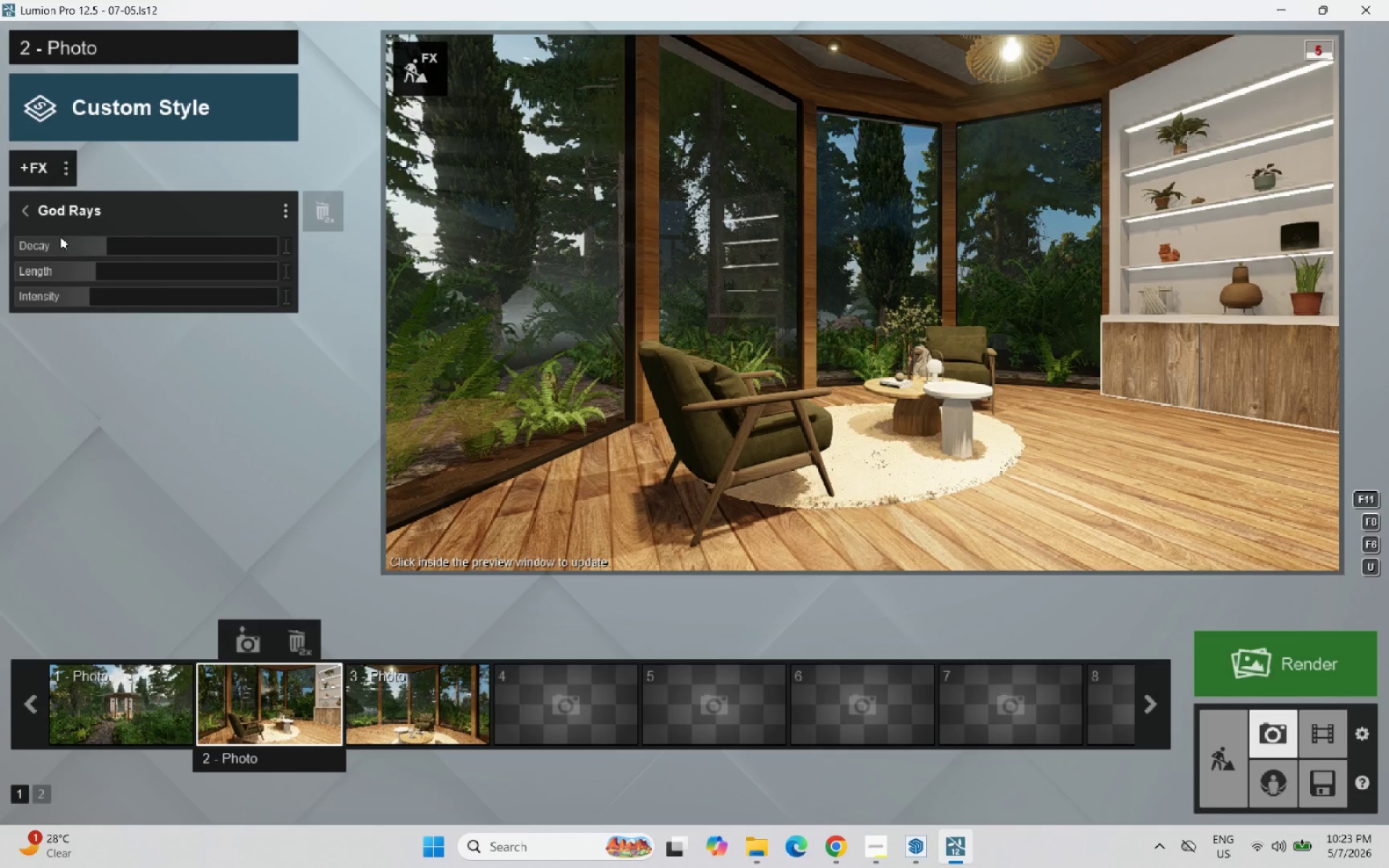 
left_click_drag(start_coordinate=[106, 244], to_coordinate=[82, 239])
 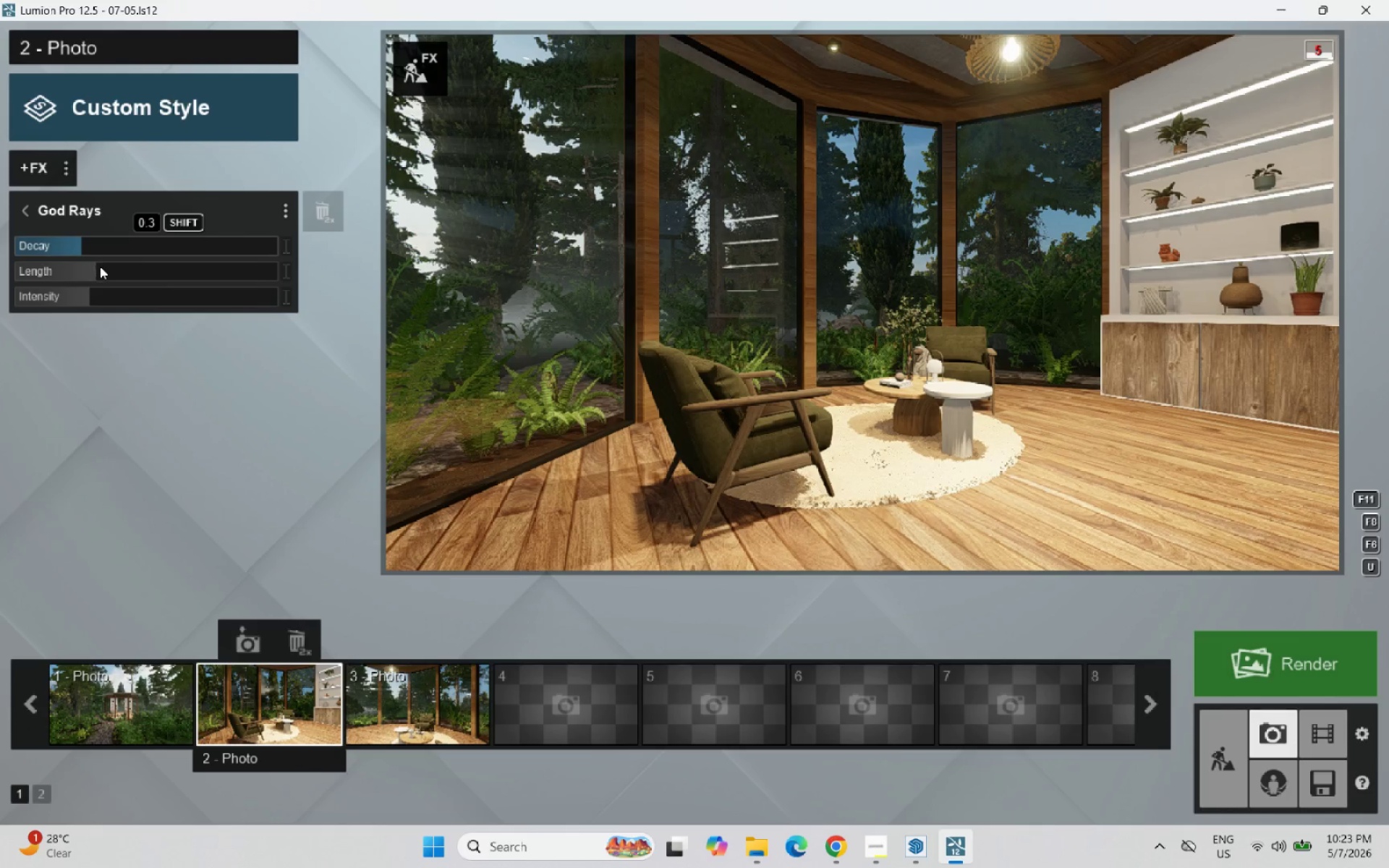 
left_click_drag(start_coordinate=[102, 268], to_coordinate=[110, 281])
 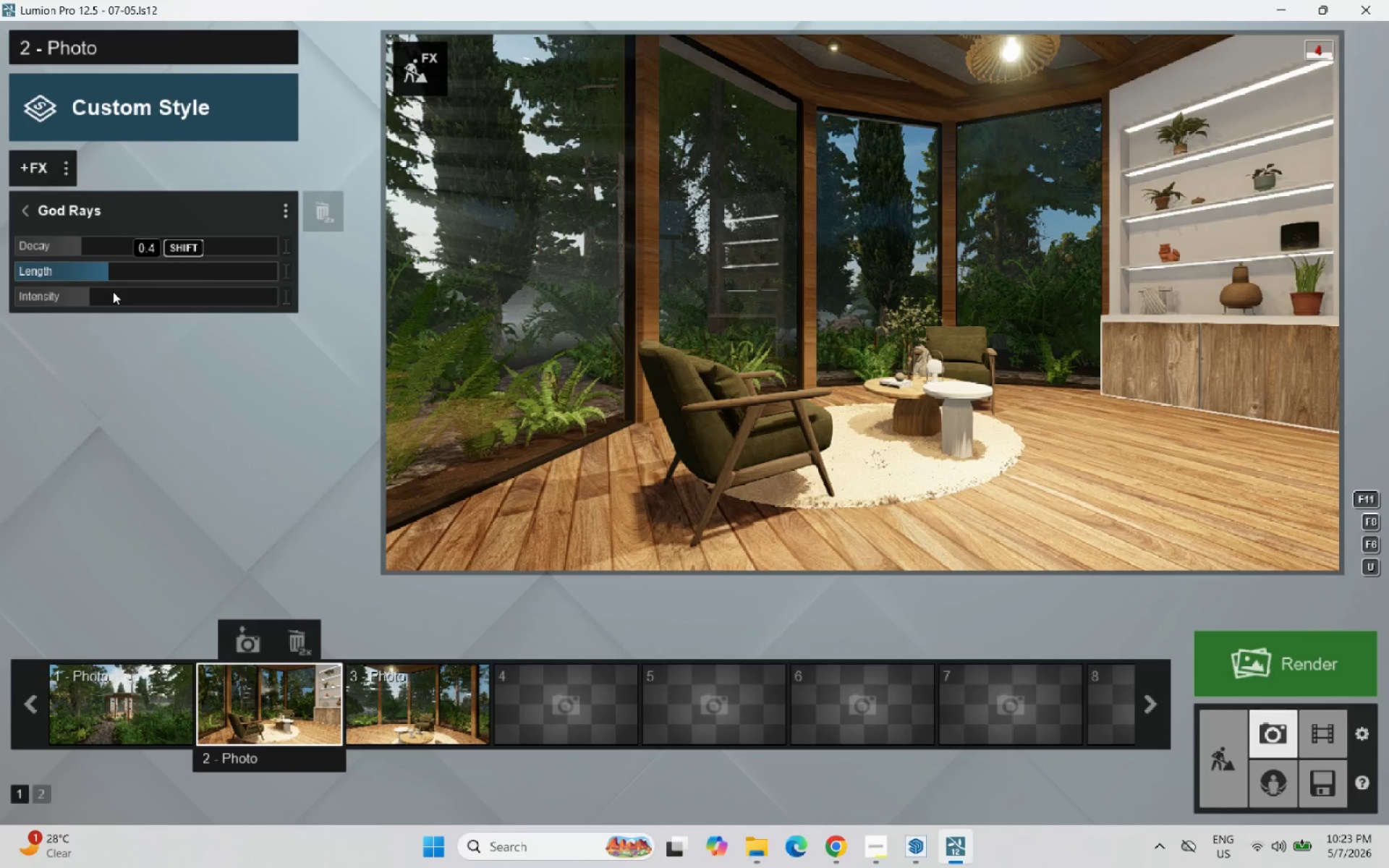 
left_click_drag(start_coordinate=[119, 294], to_coordinate=[145, 296])
 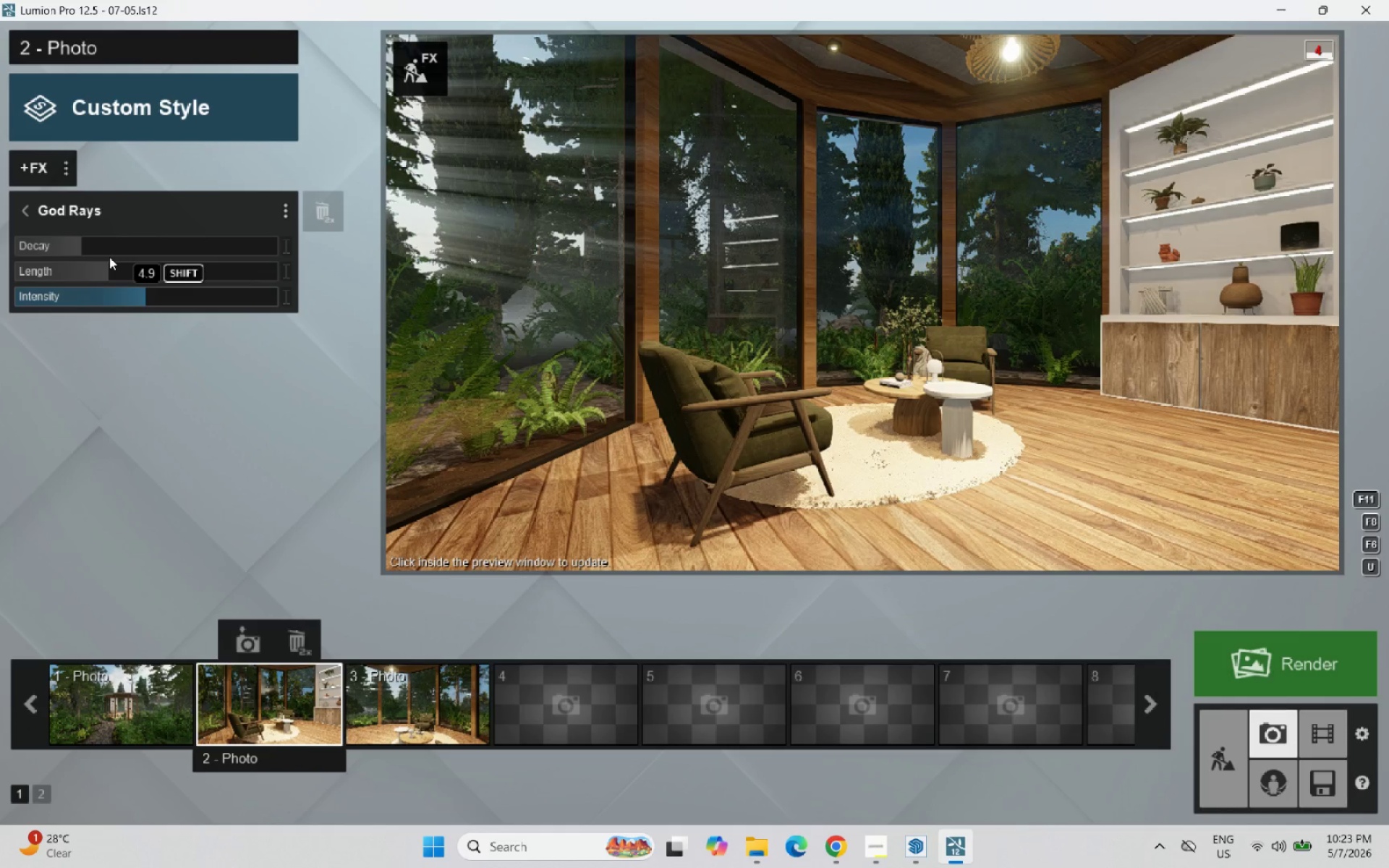 
left_click([19, 212])
 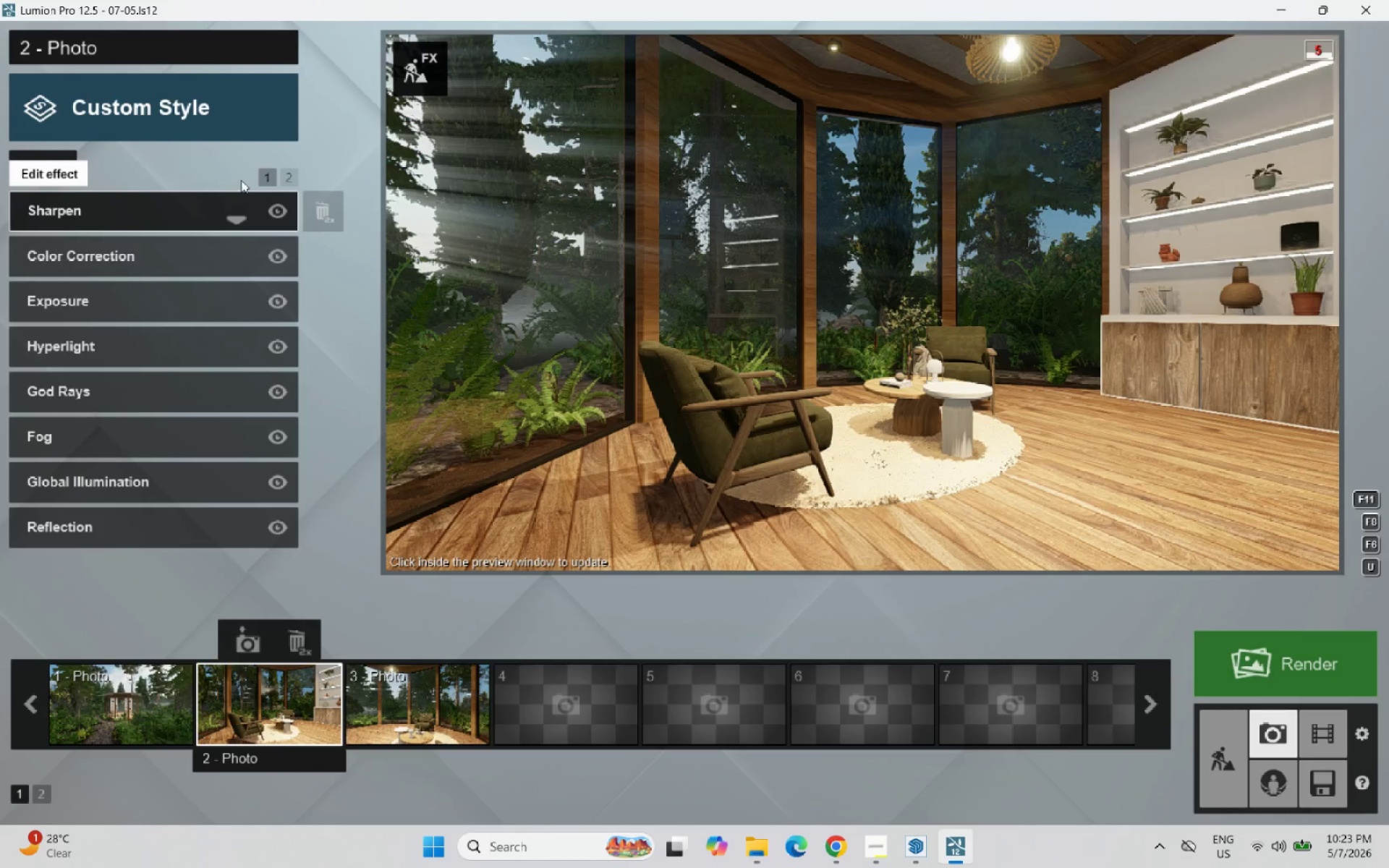 
left_click([300, 169])
 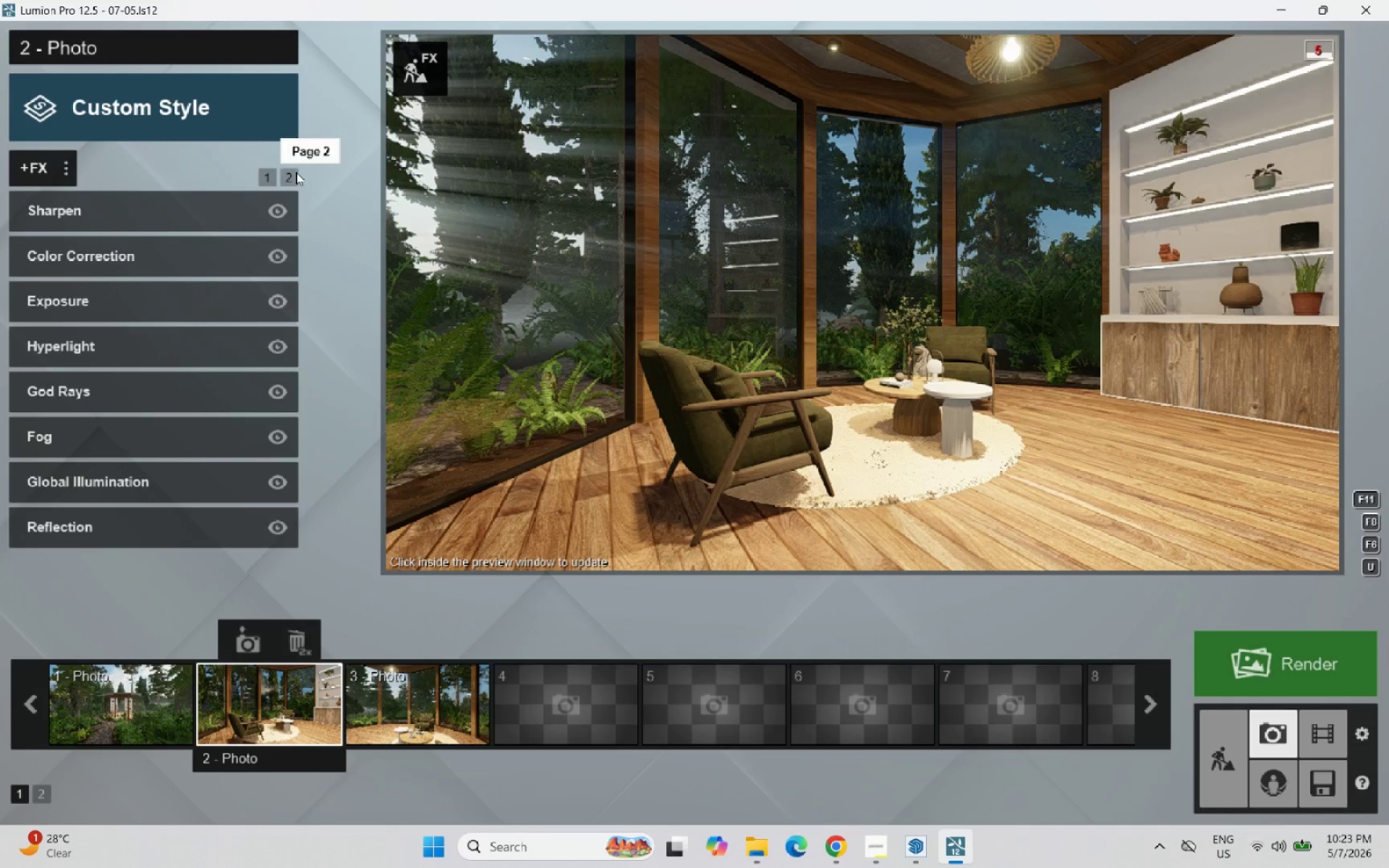 
left_click([296, 172])
 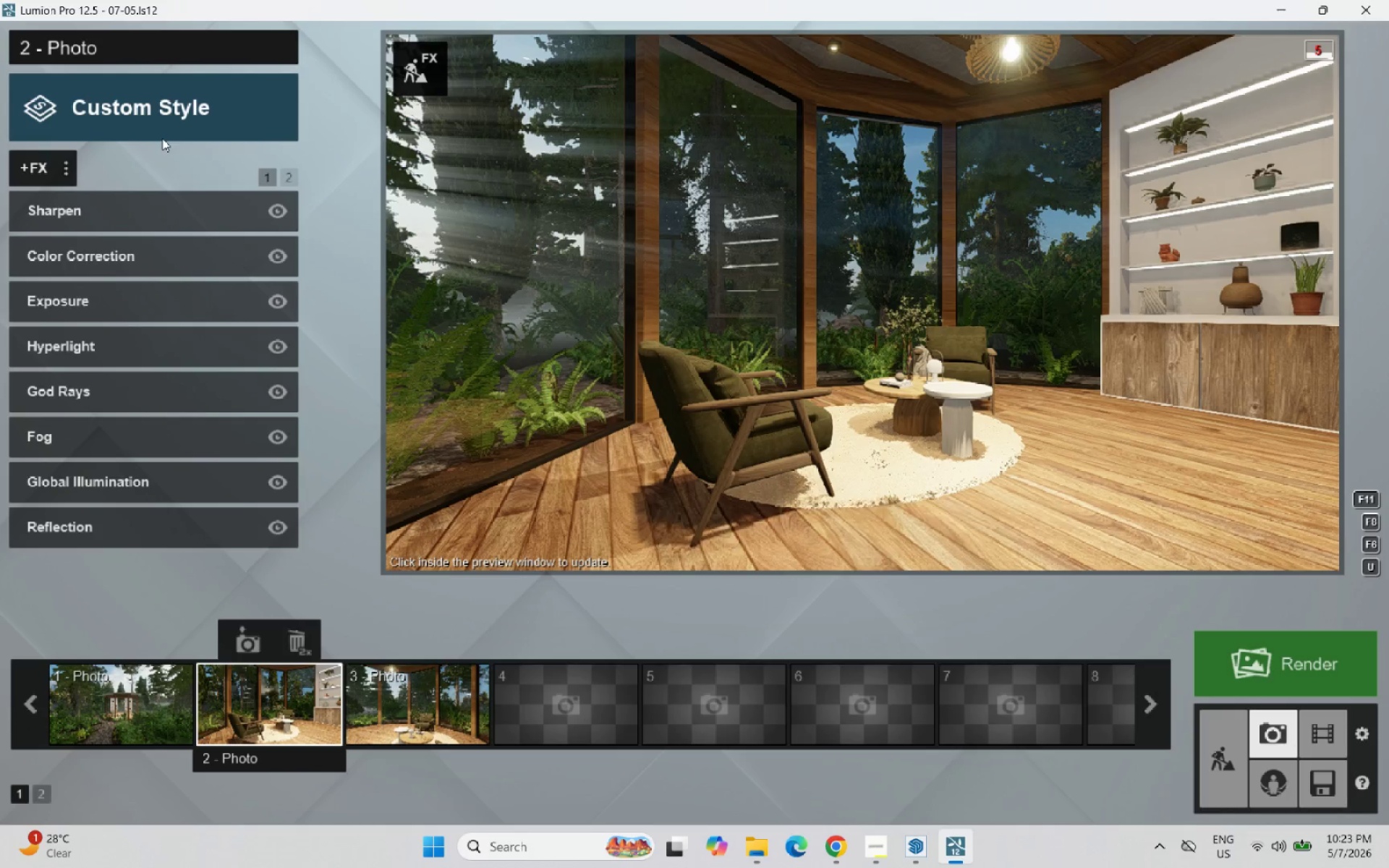 
left_click([292, 175])
 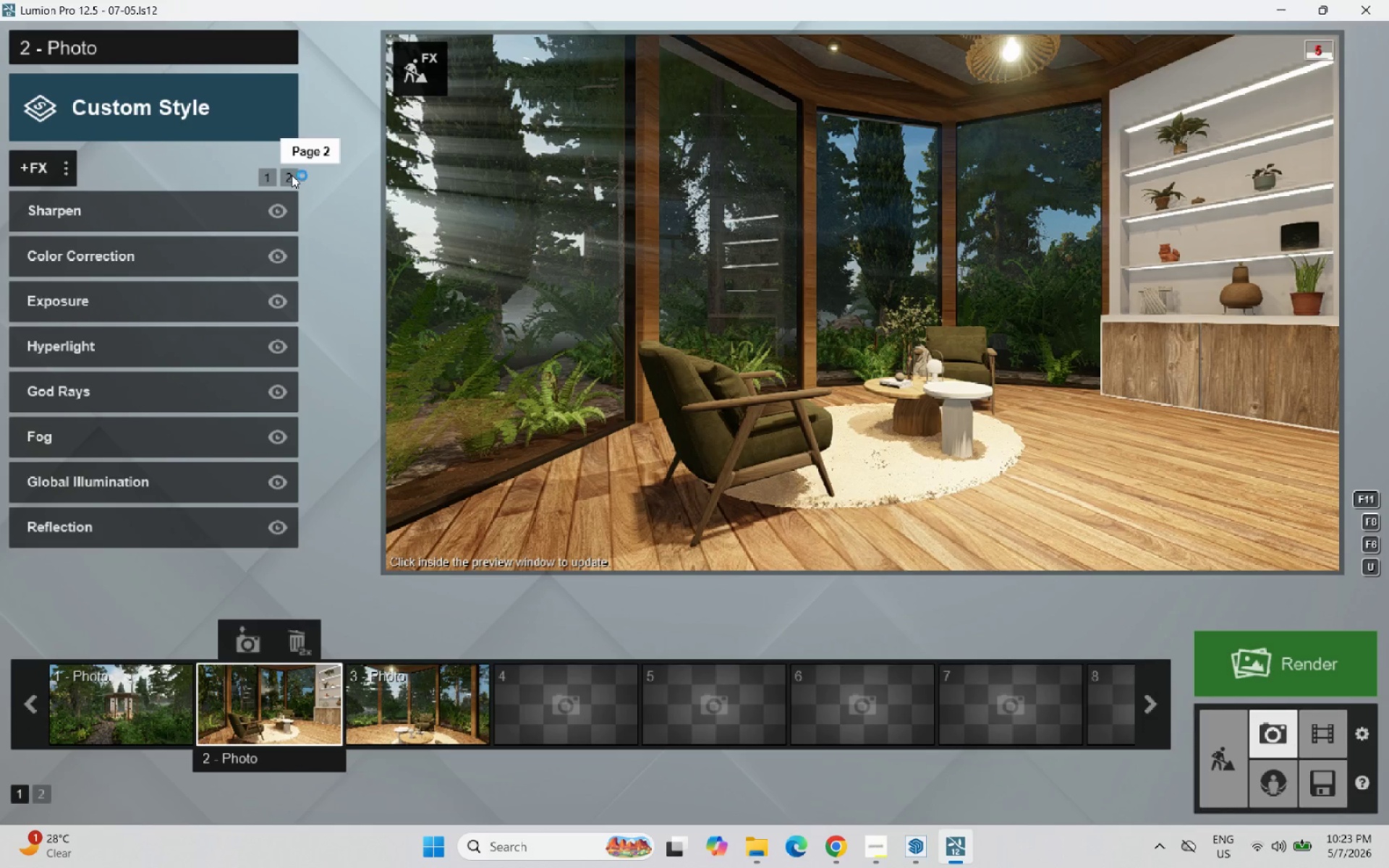 
wait(5.27)
 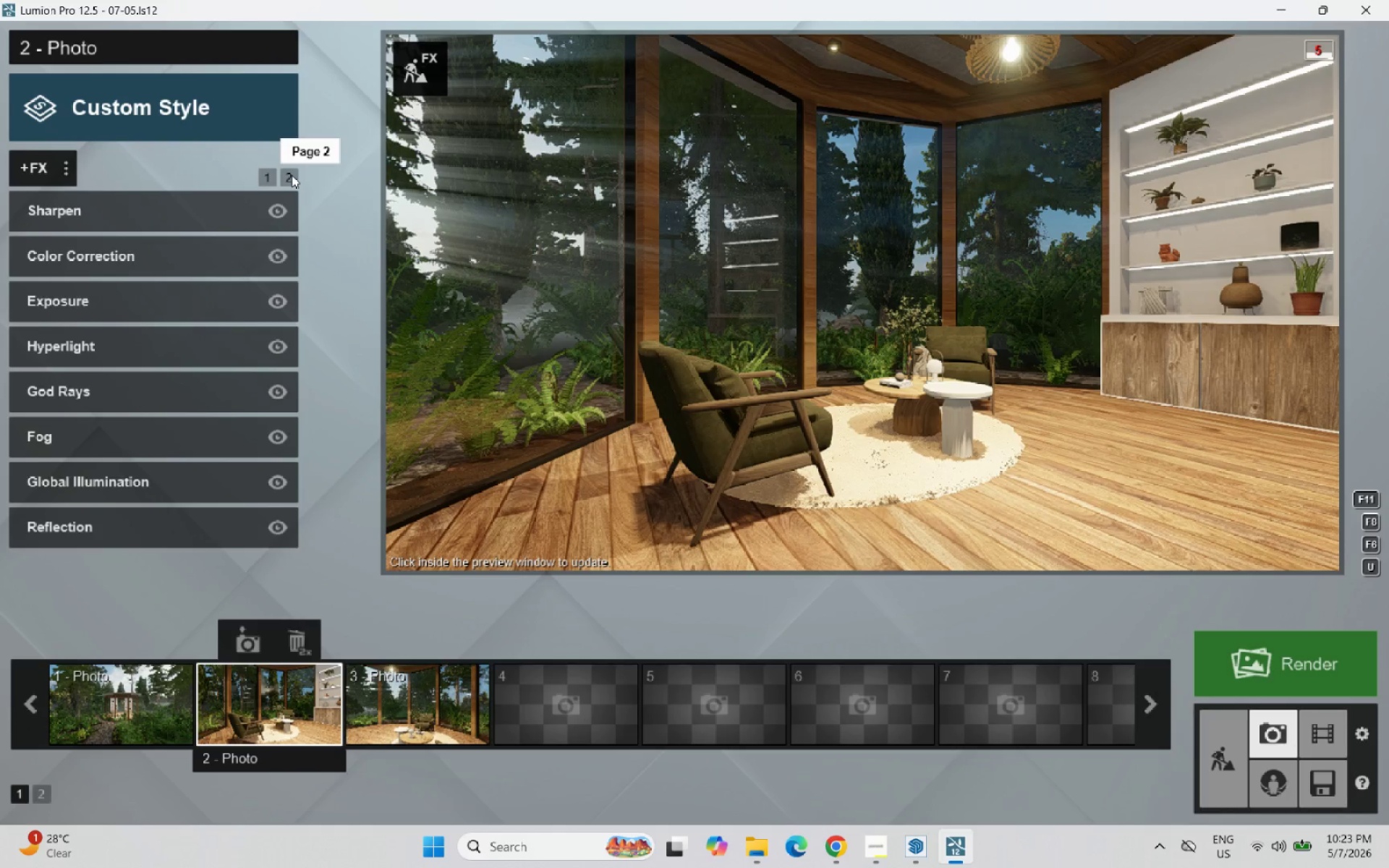 
left_click([292, 175])
 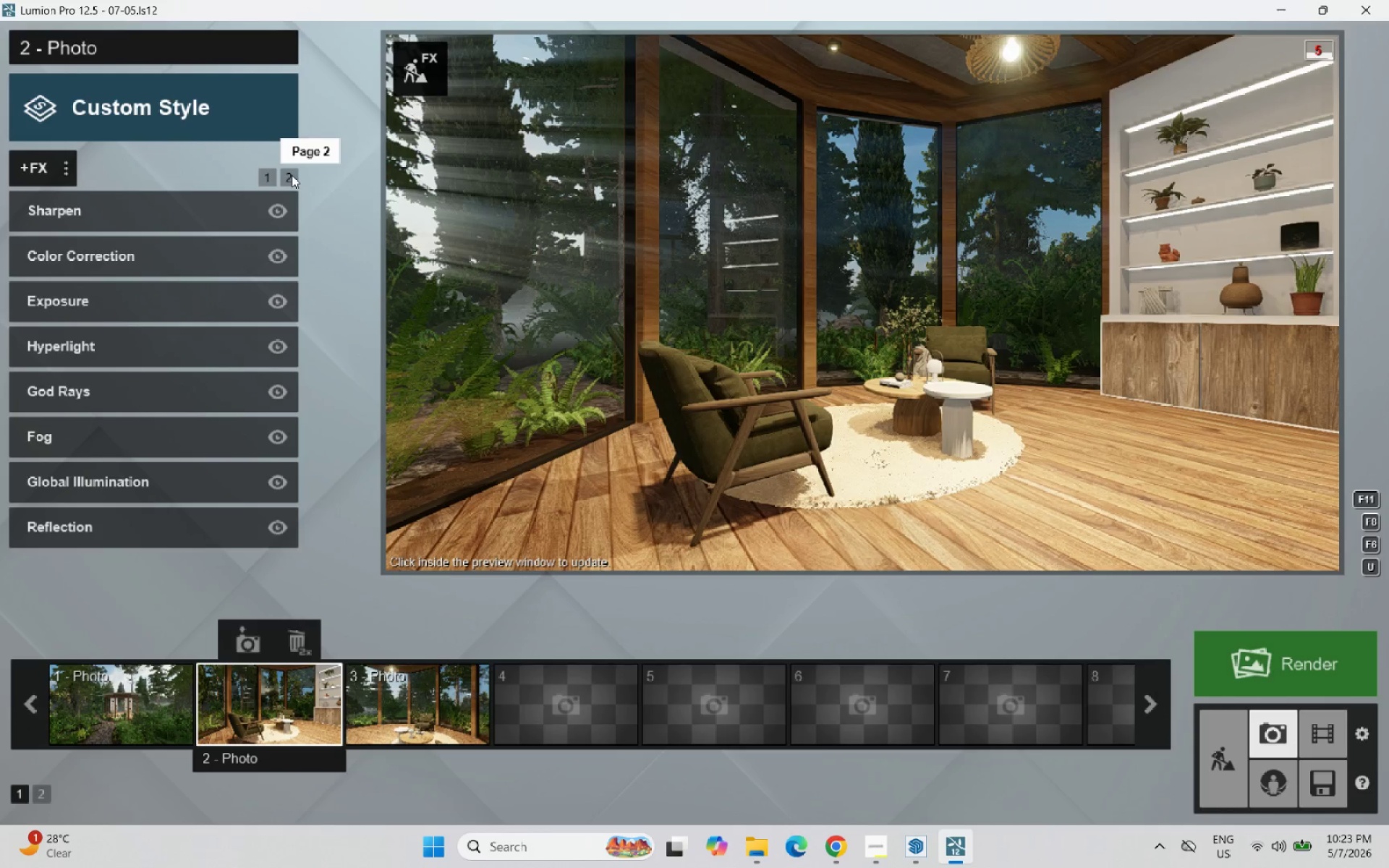 
wait(5.81)
 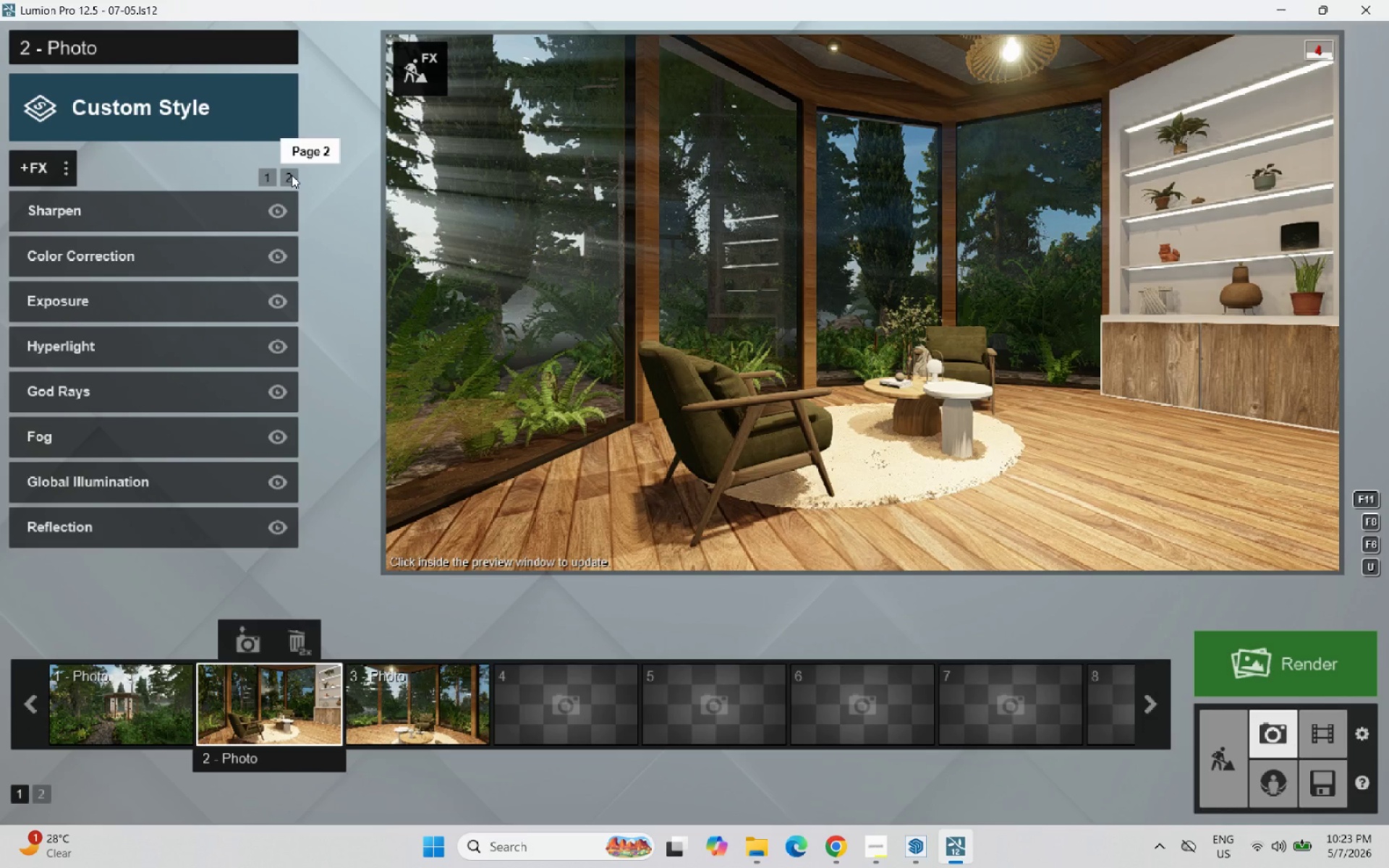 
left_click([292, 175])
 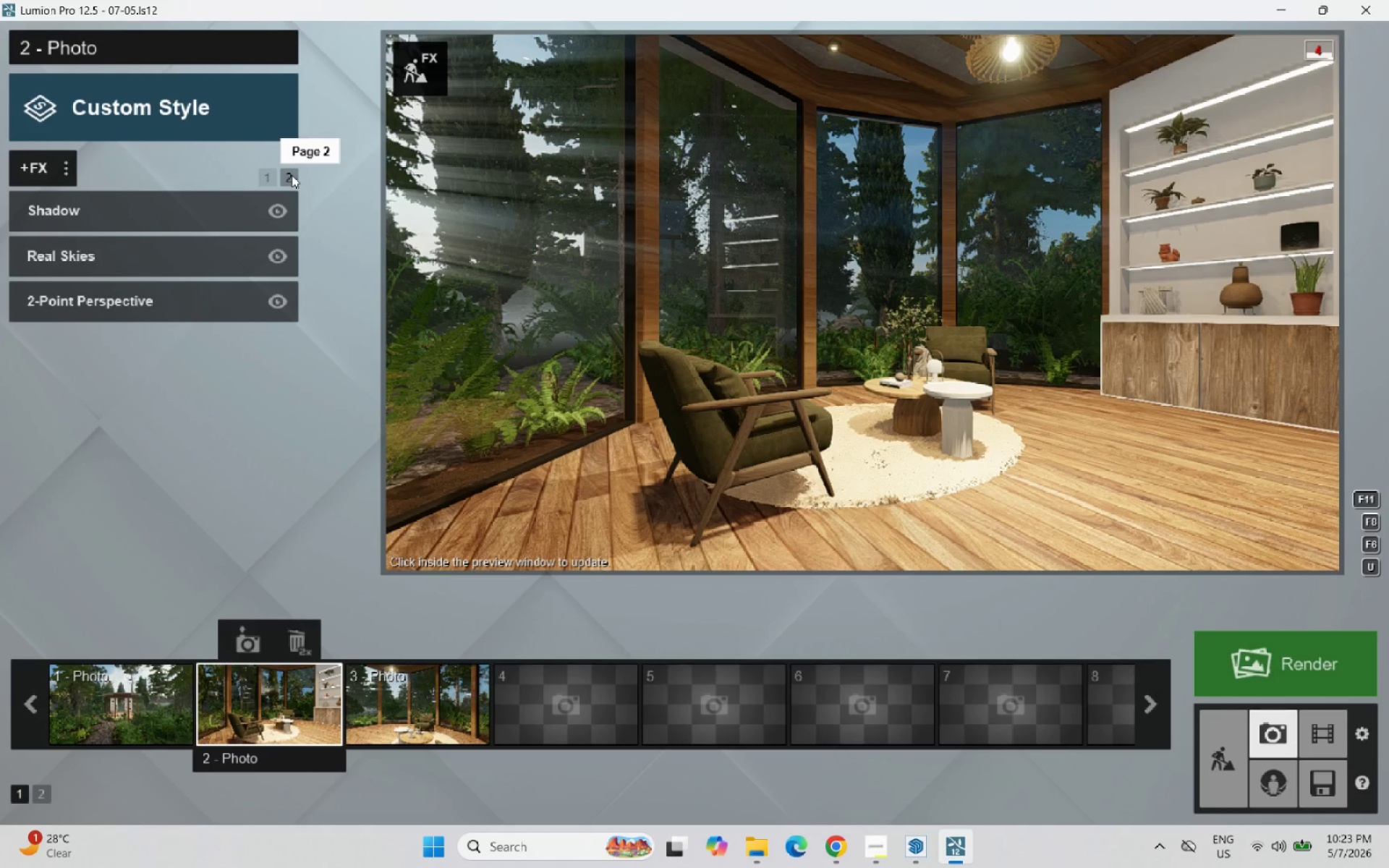 
left_click([125, 263])
 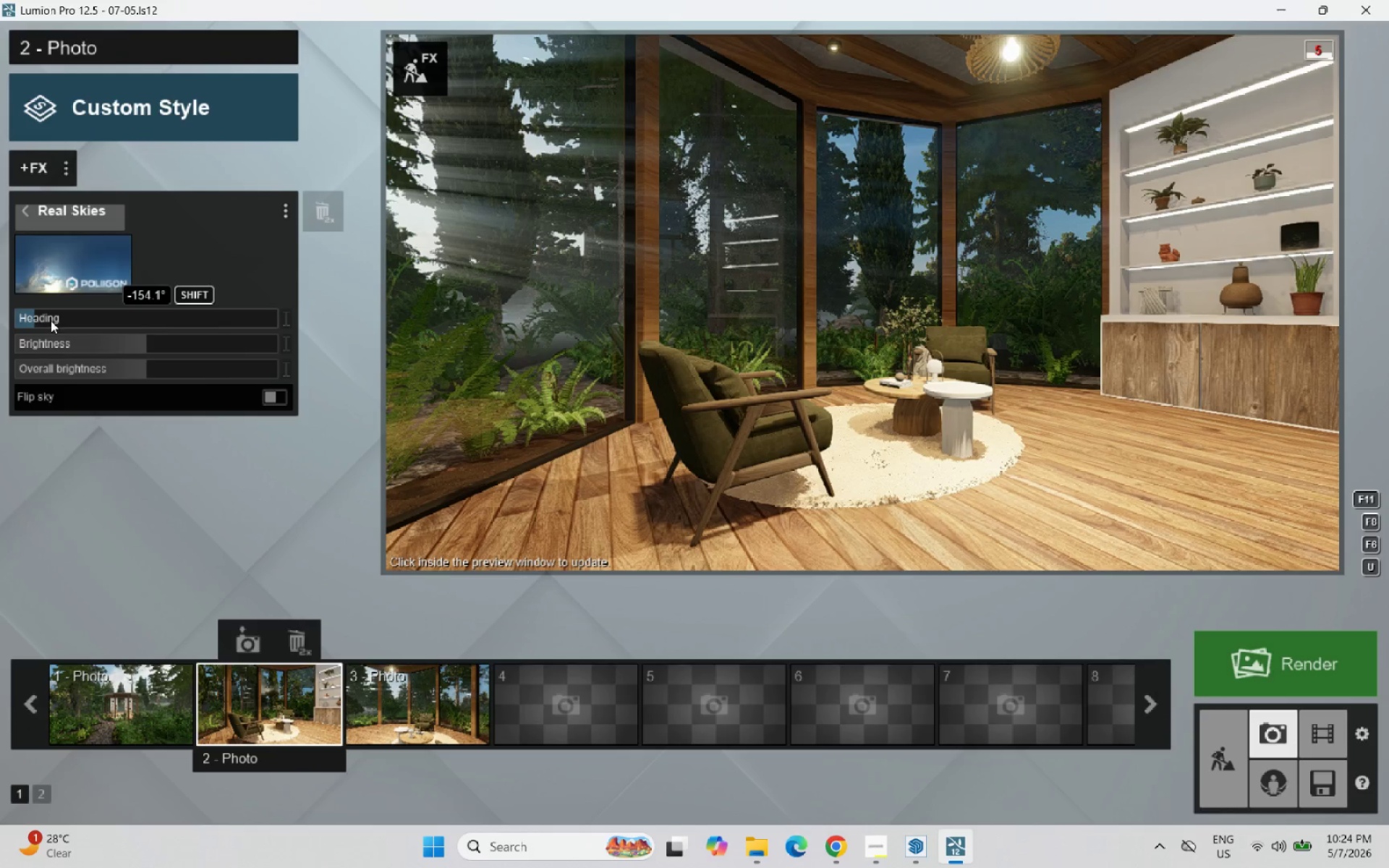 
left_click_drag(start_coordinate=[46, 319], to_coordinate=[33, 320])
 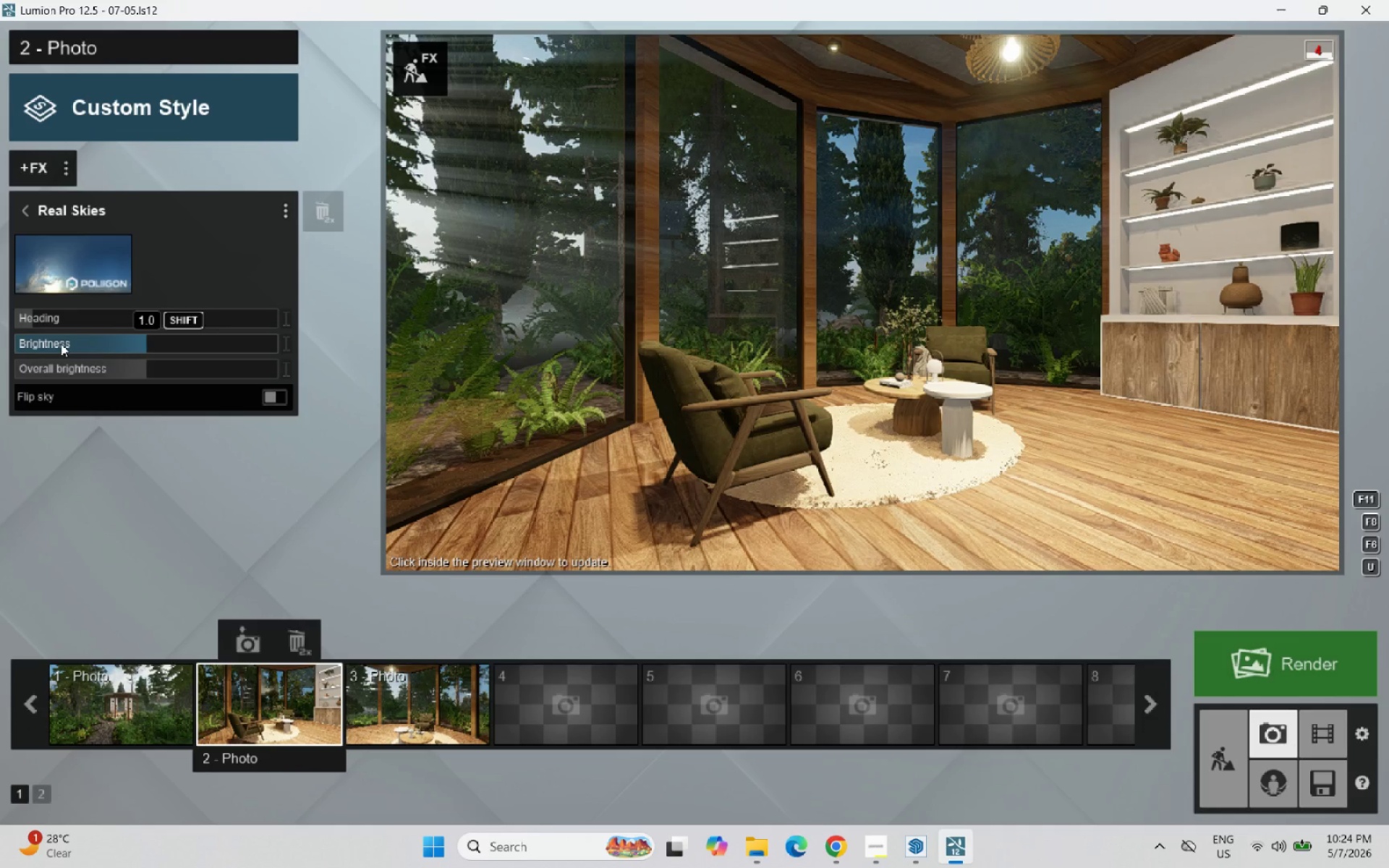 
mouse_move([48, 287])
 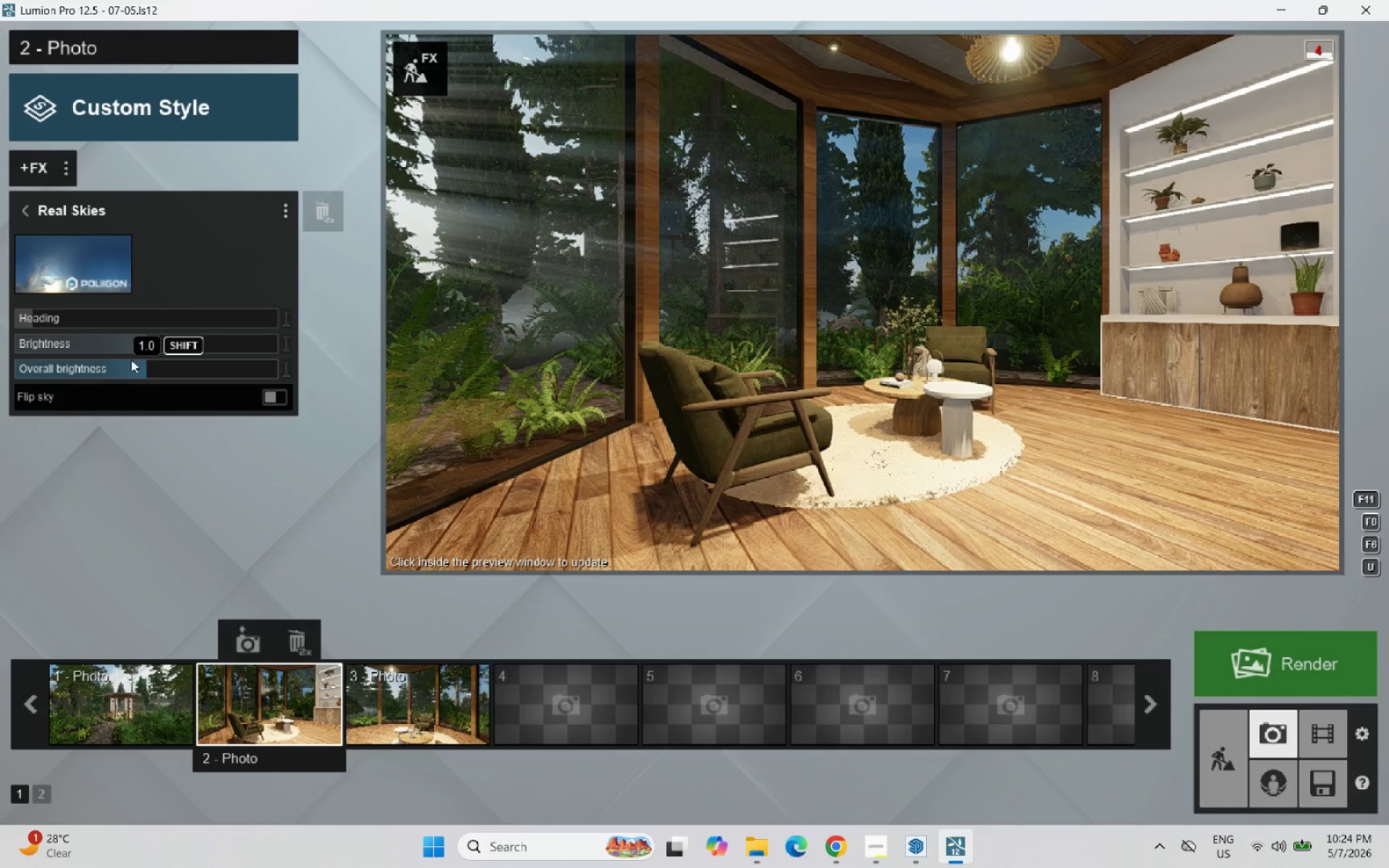 
left_click([22, 205])
 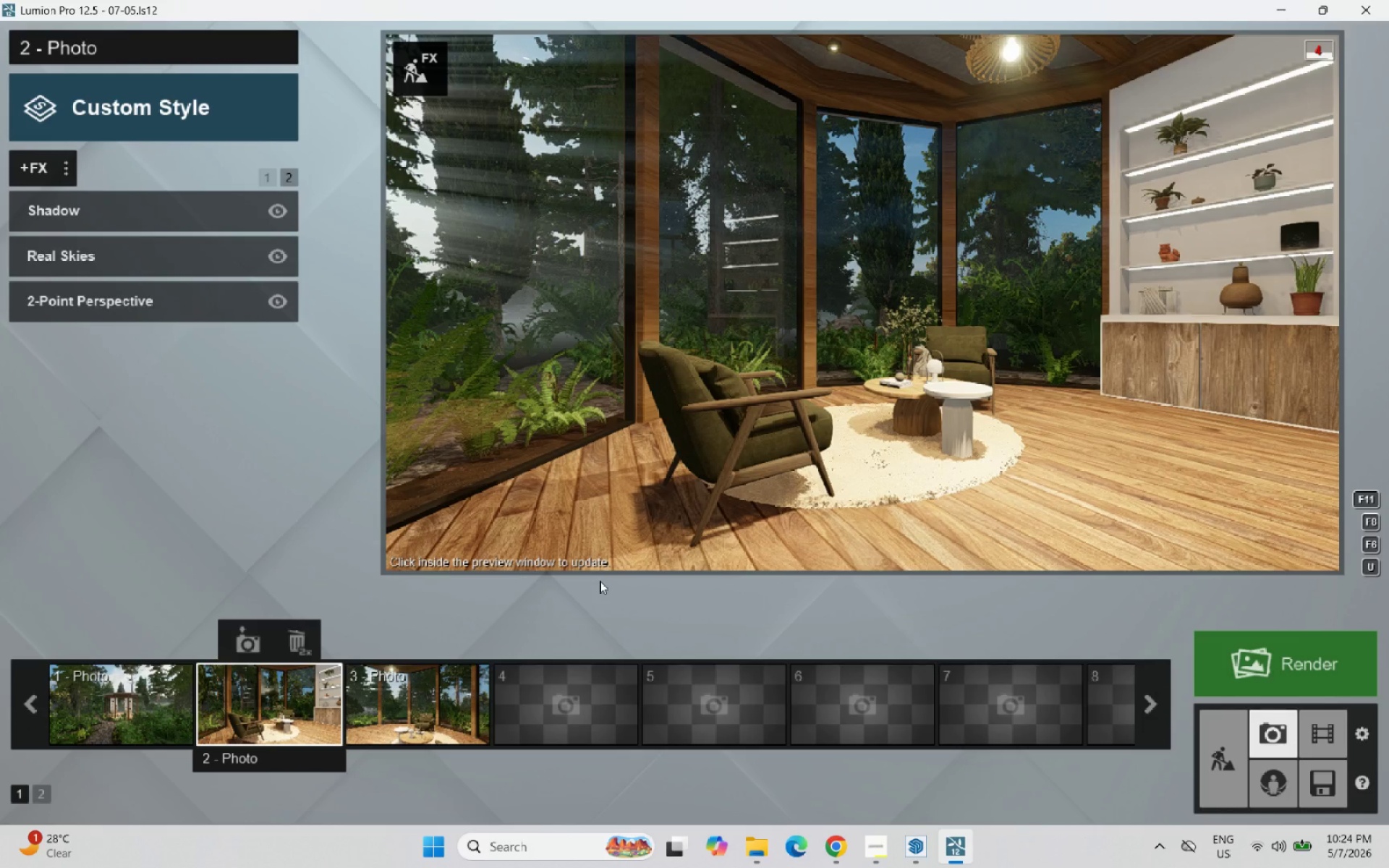 
wait(5.42)
 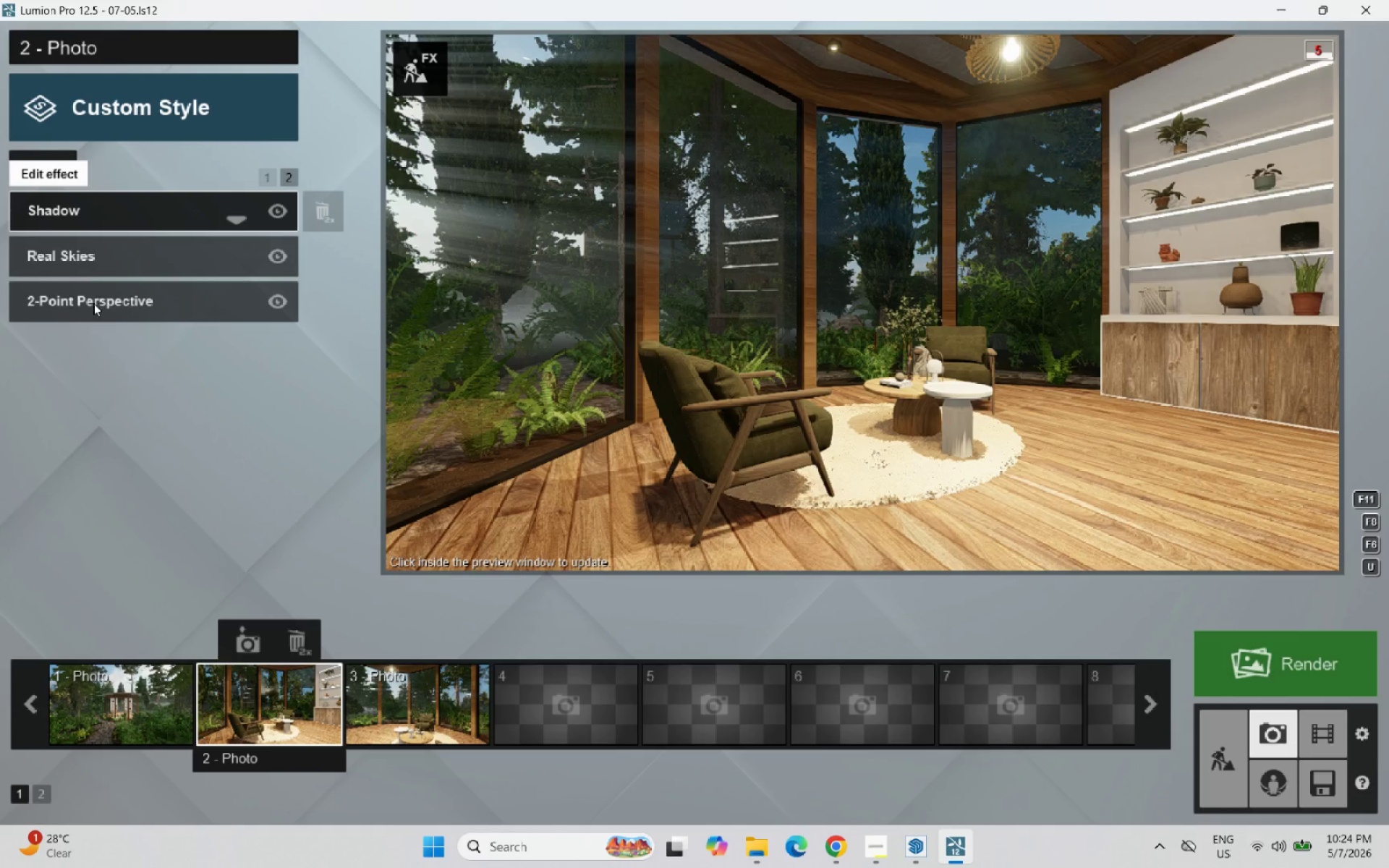 
mouse_move([237, 292])
 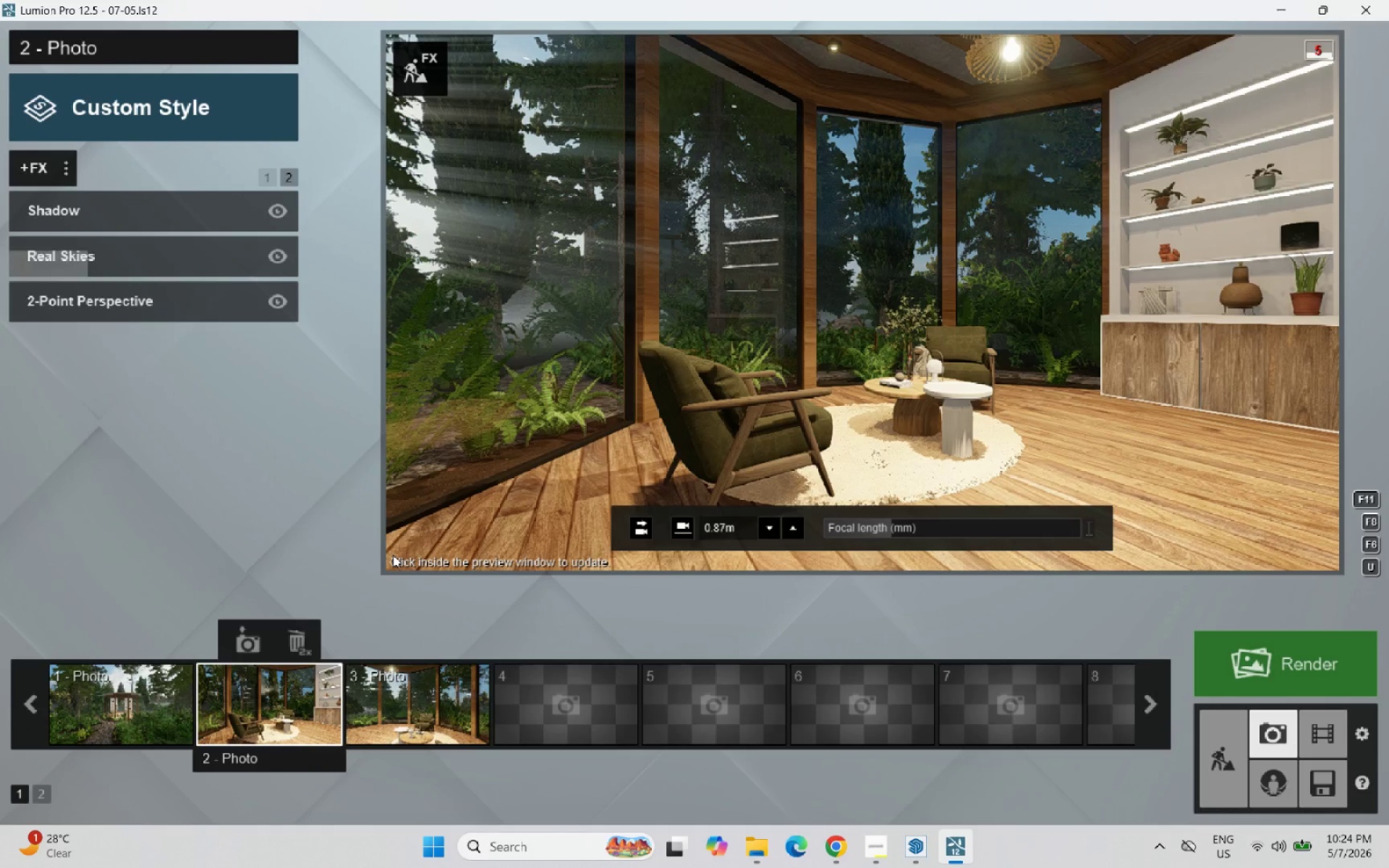 
wait(11.98)
 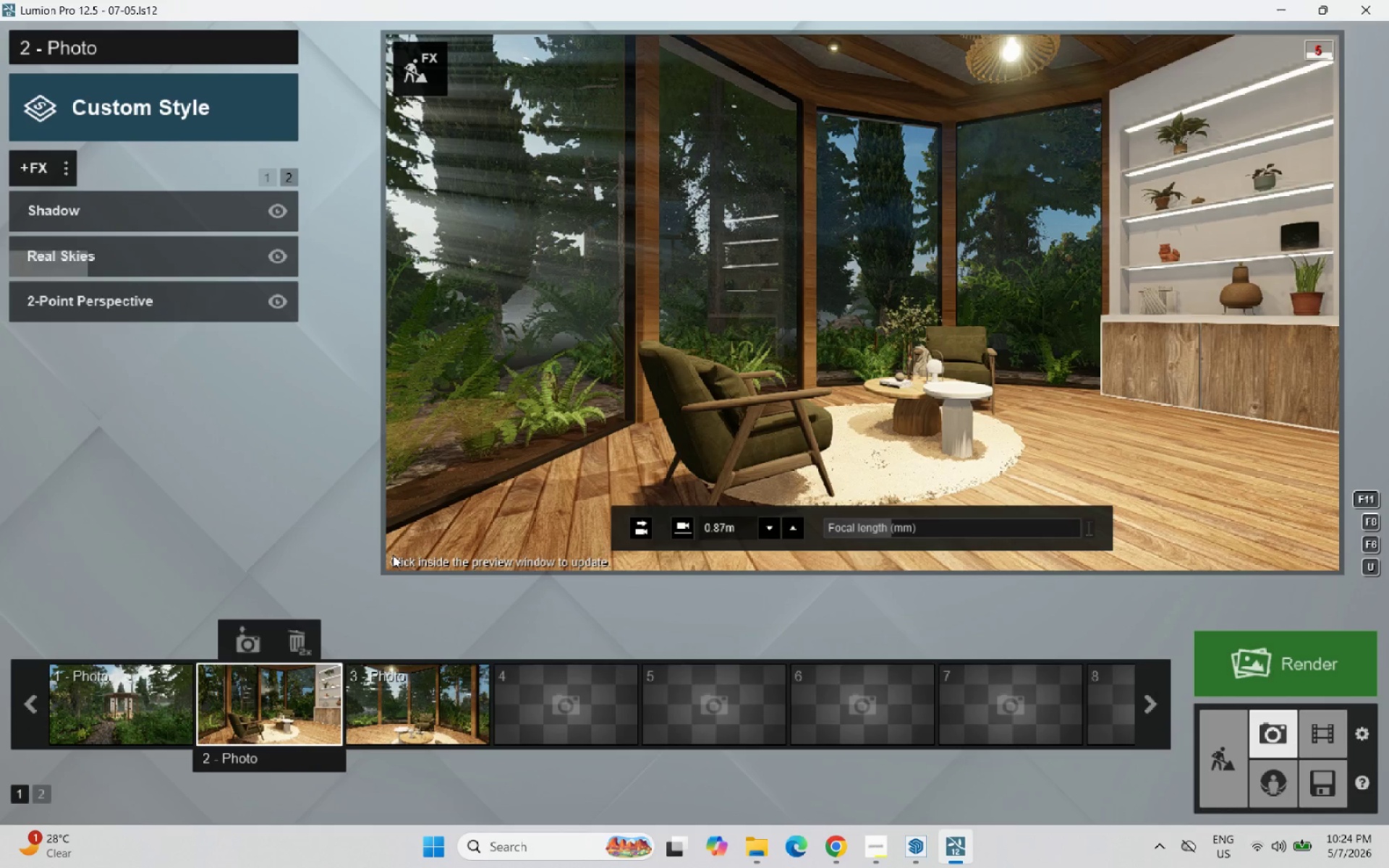 
left_click([422, 715])
 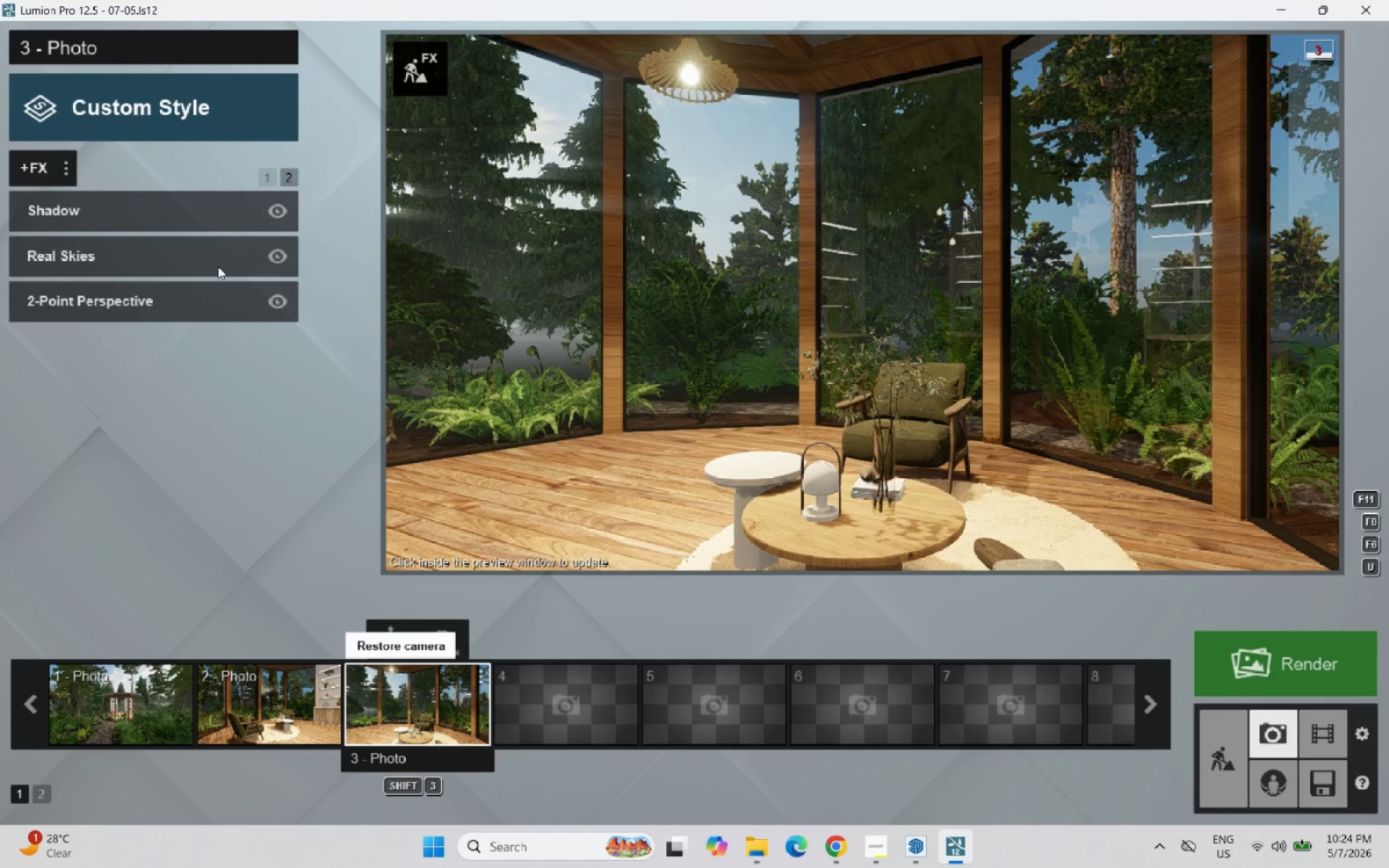 
wait(5.16)
 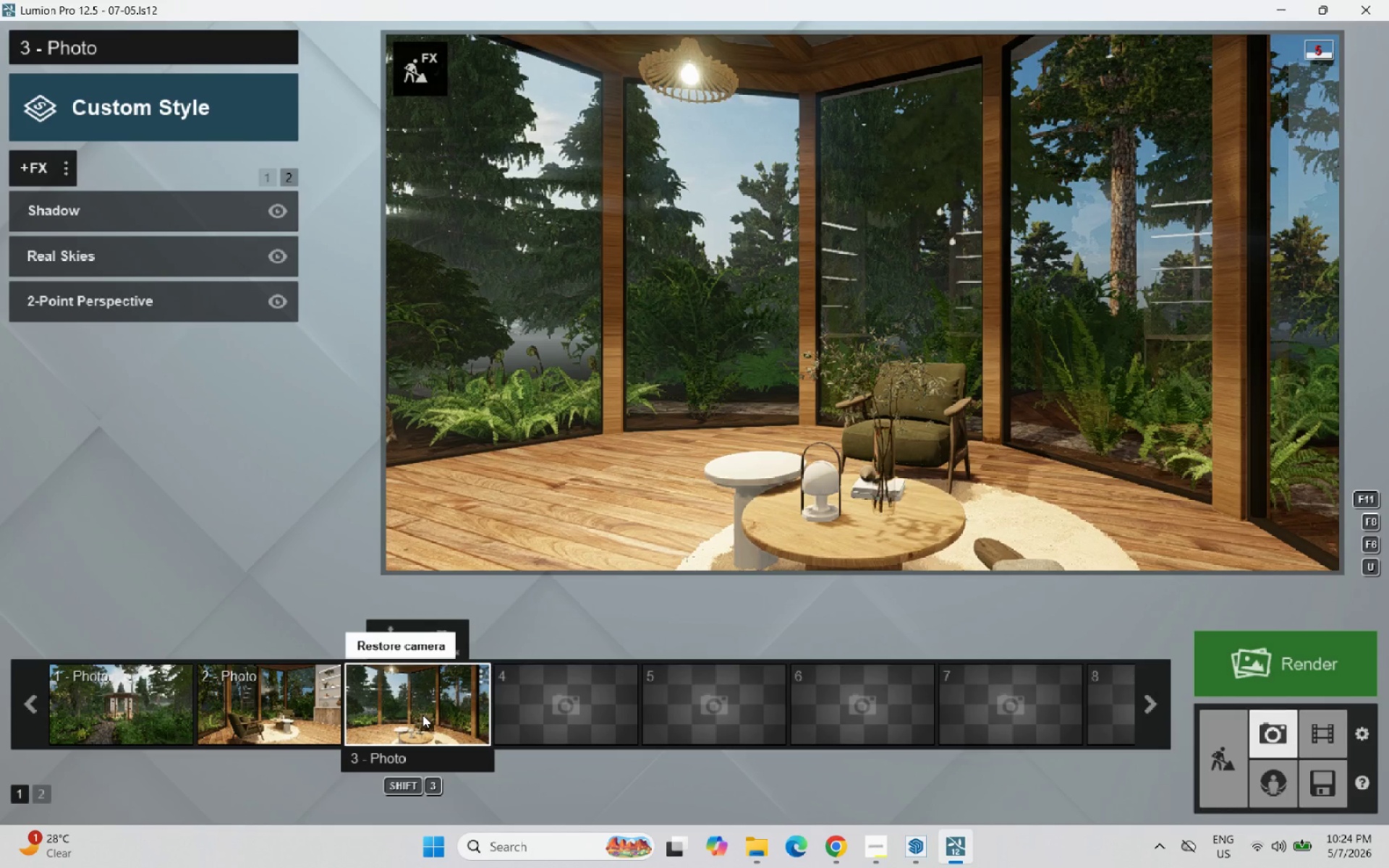 
left_click([130, 255])
 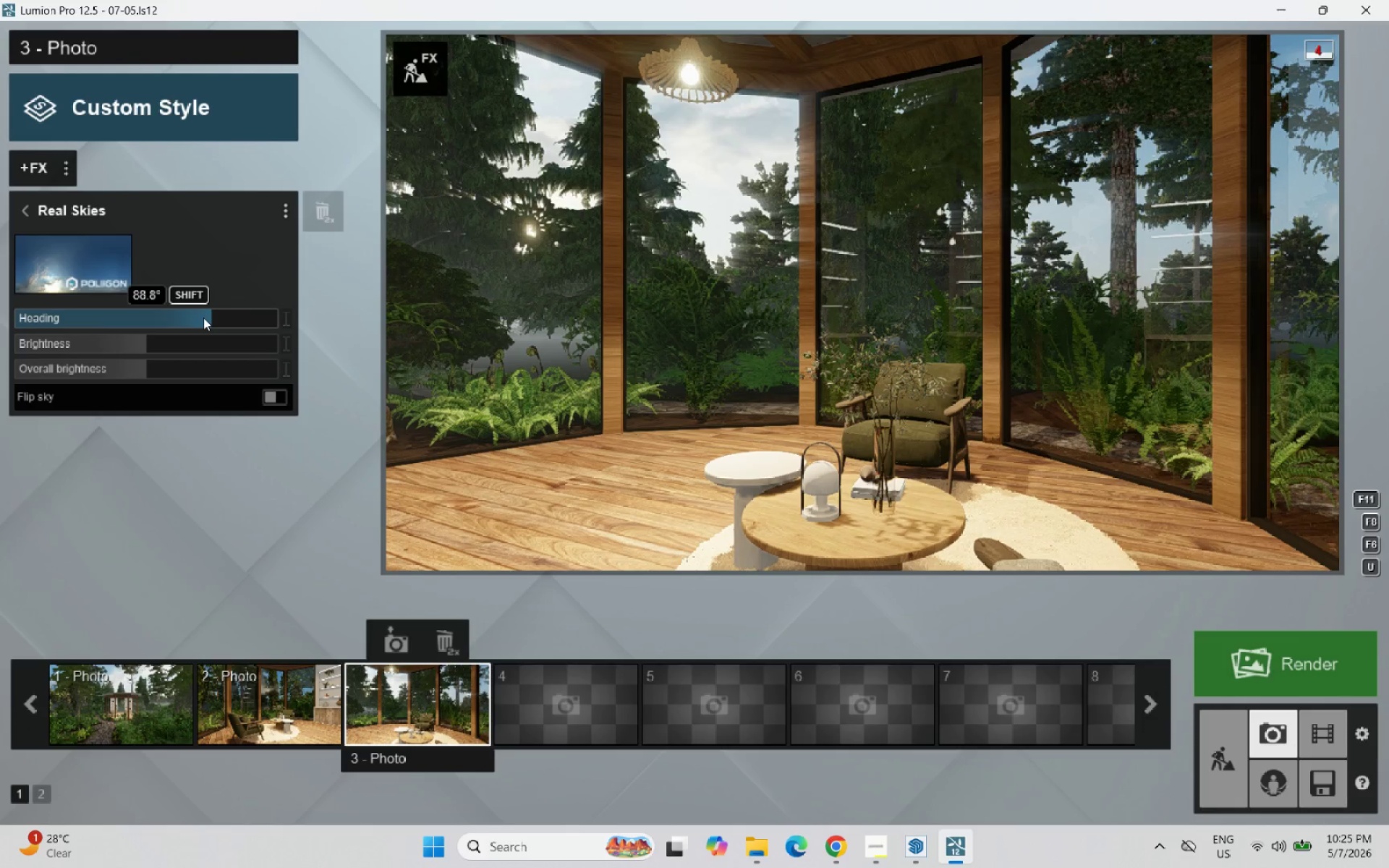 
wait(20.44)
 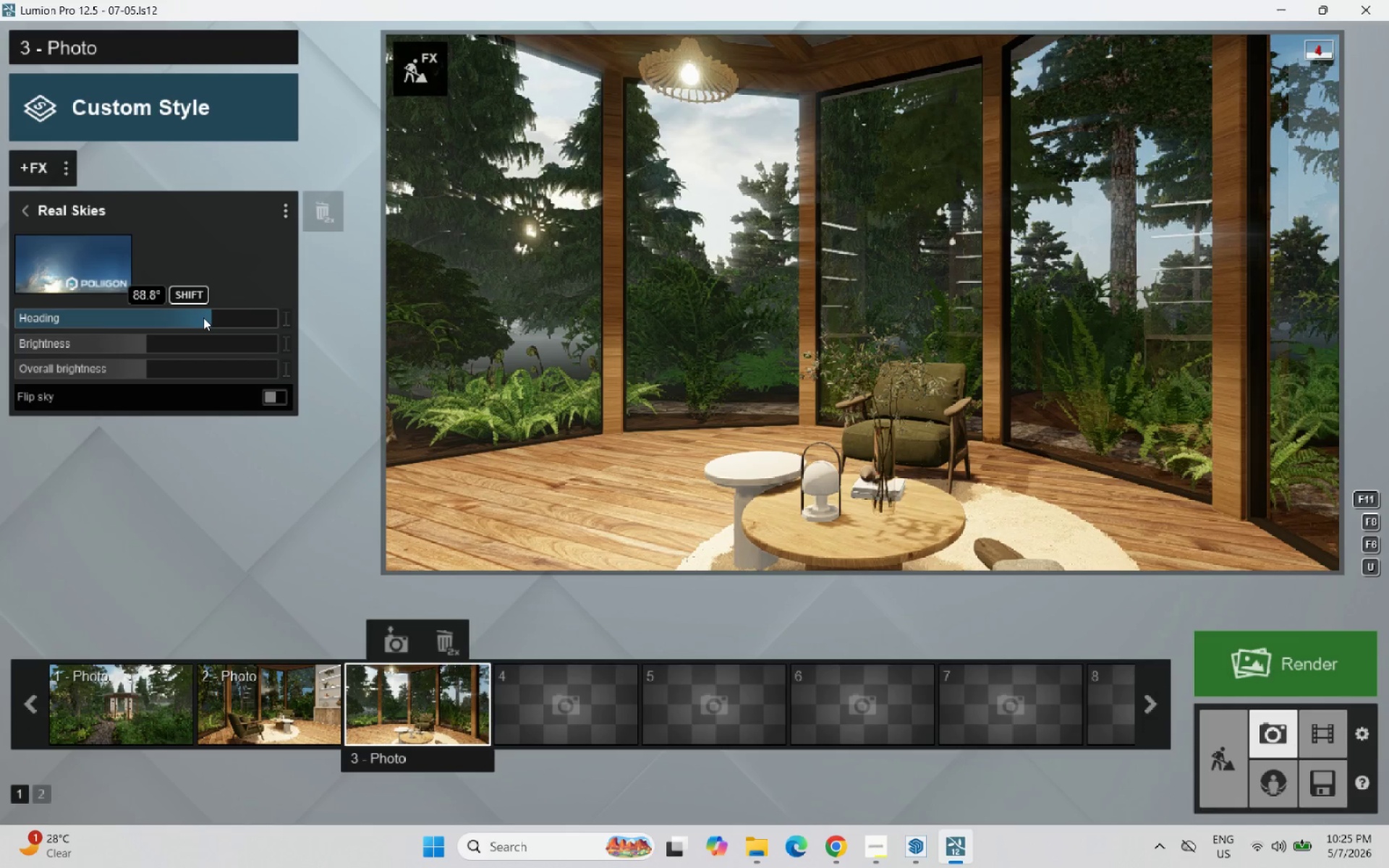 
left_click([172, 736])
 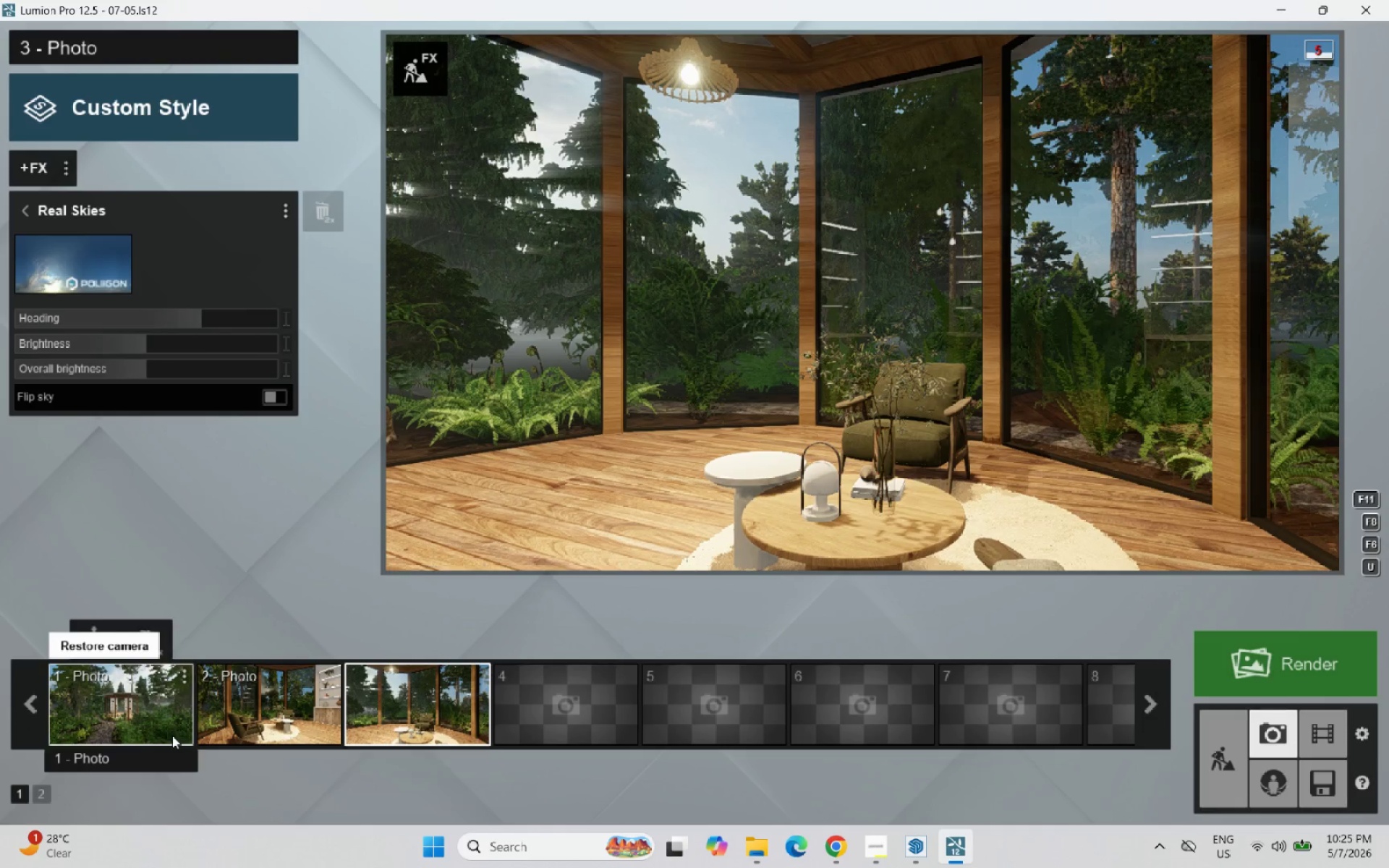 
left_click([172, 736])
 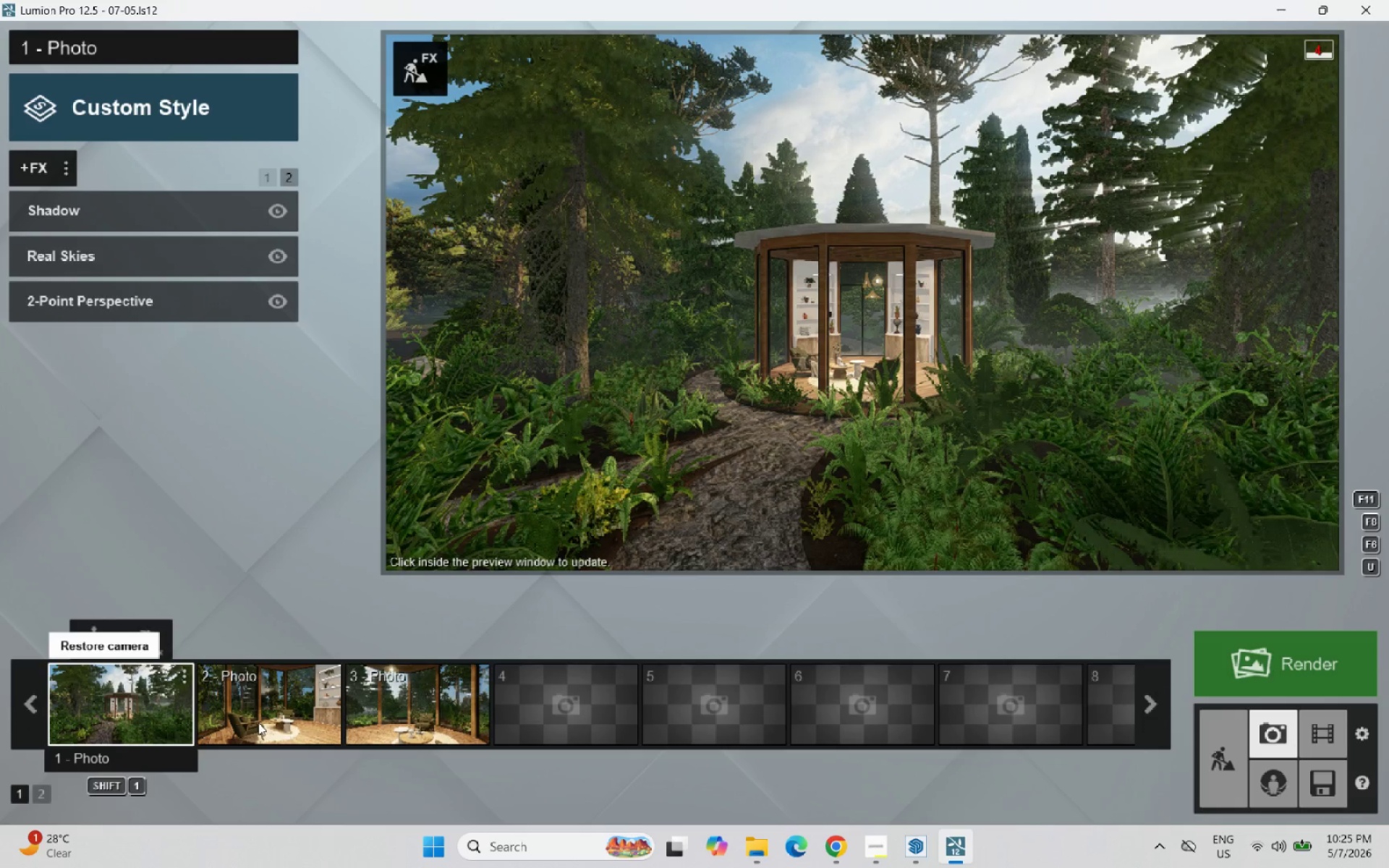 
left_click([310, 725])
 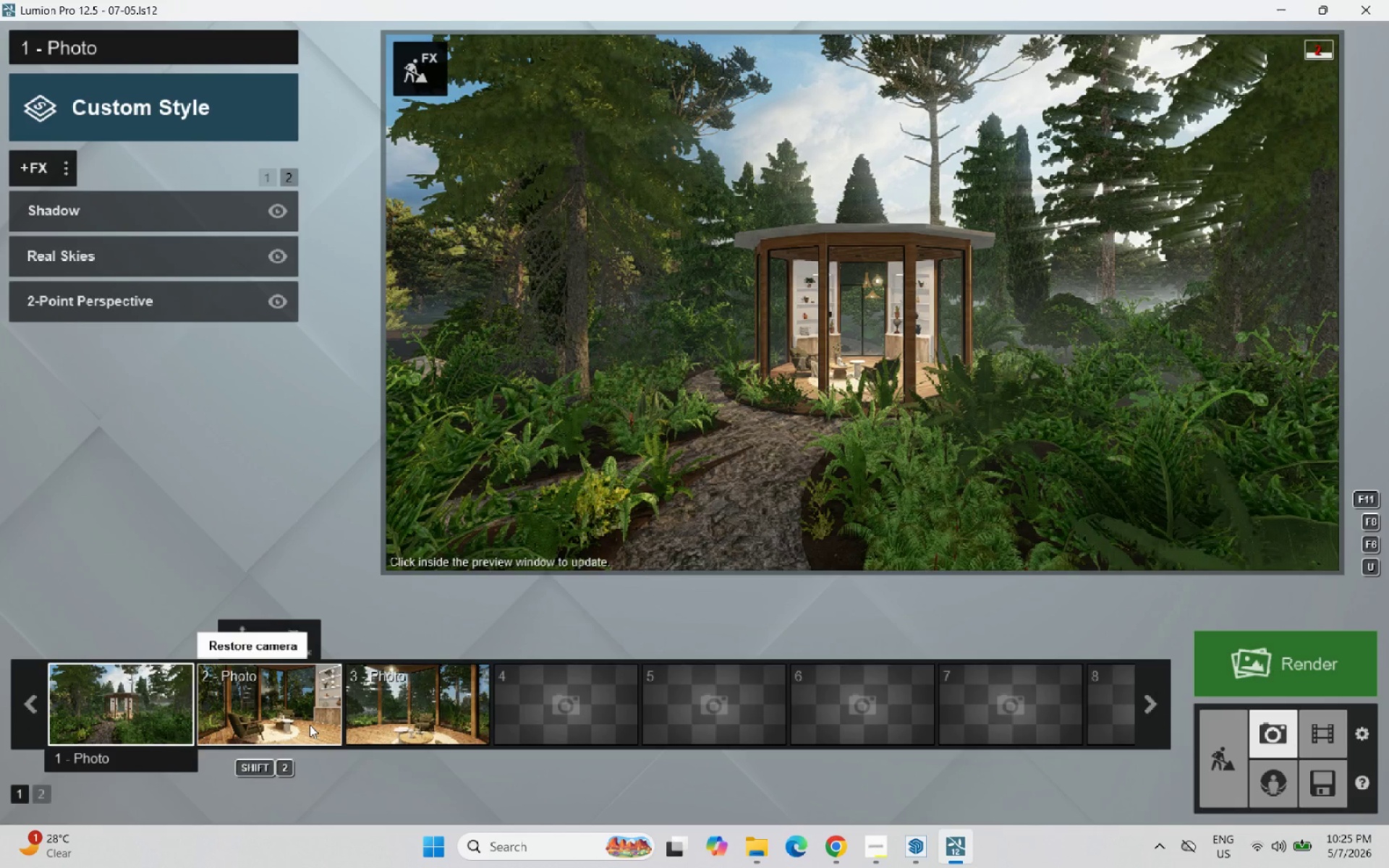 
left_click([310, 725])
 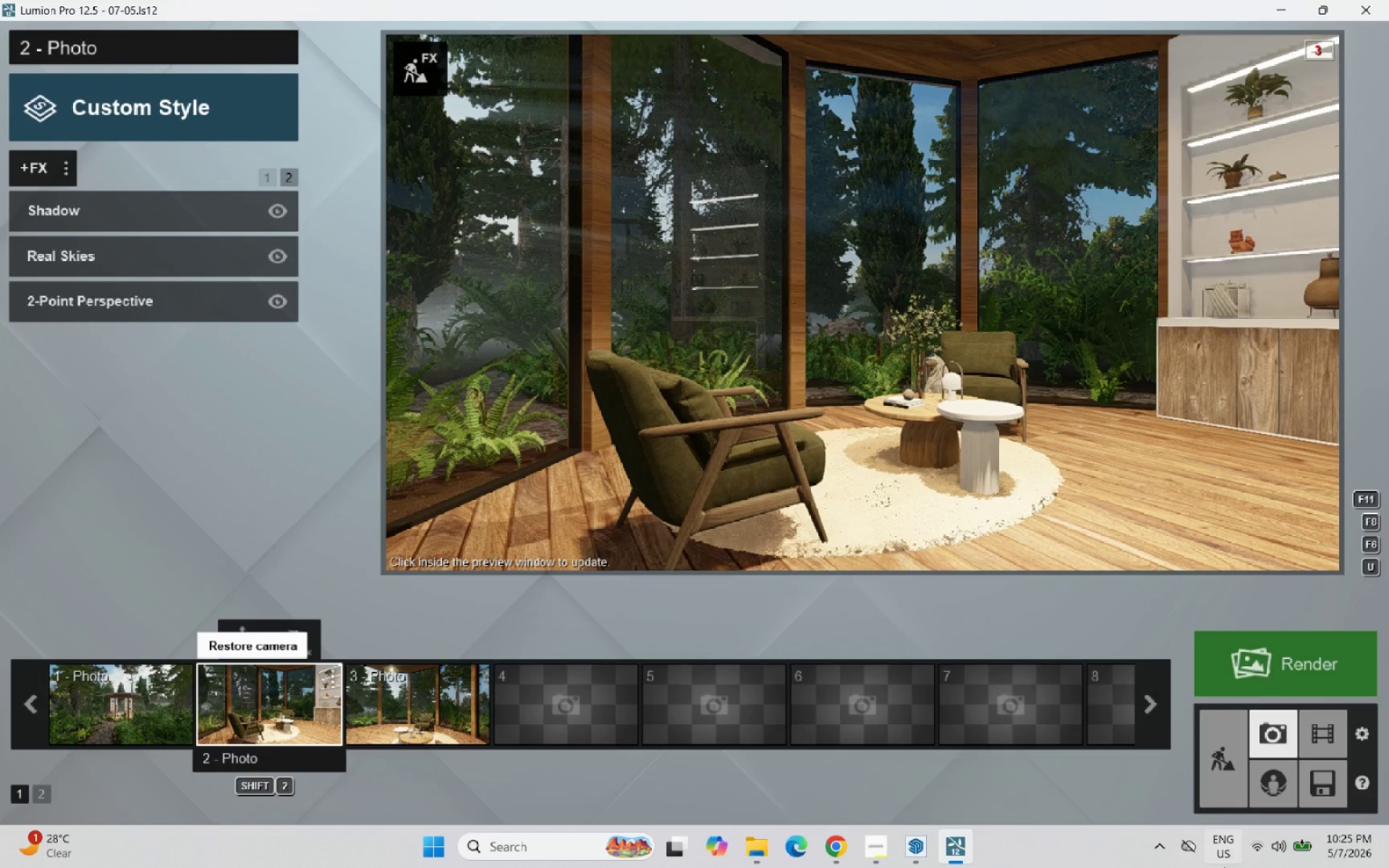 
left_click([881, 843])